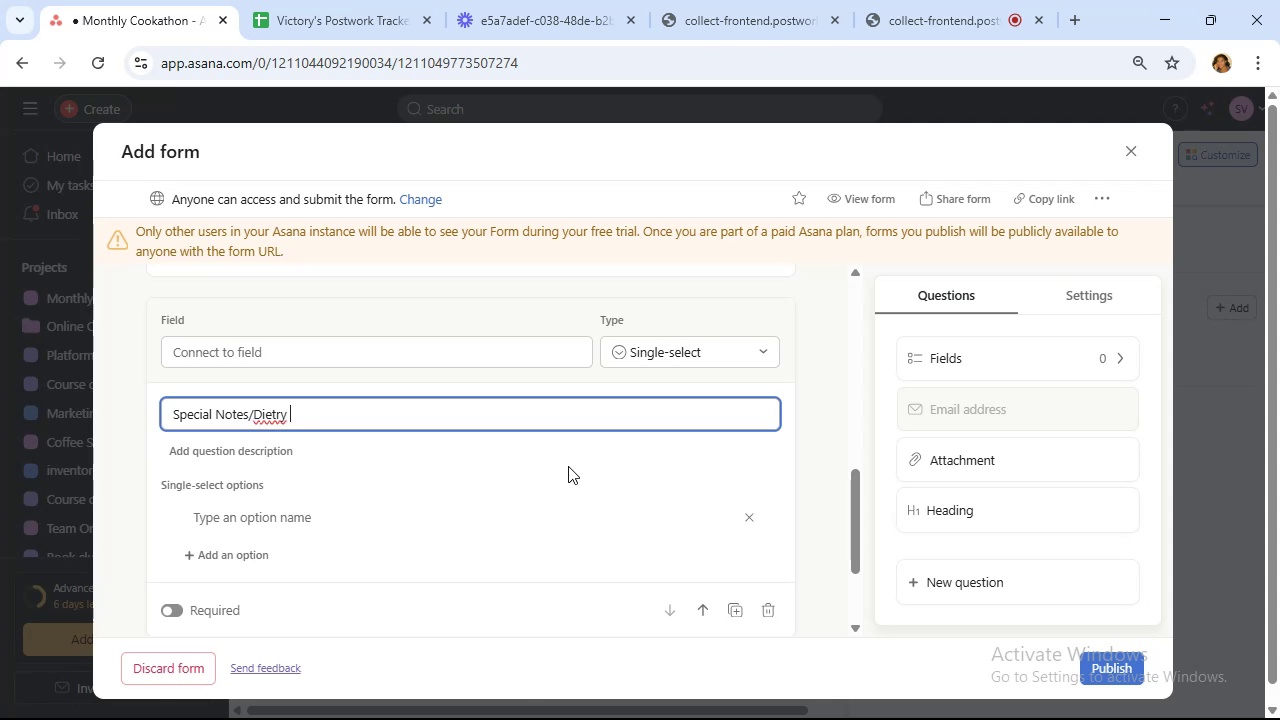 
key(ArrowLeft)
 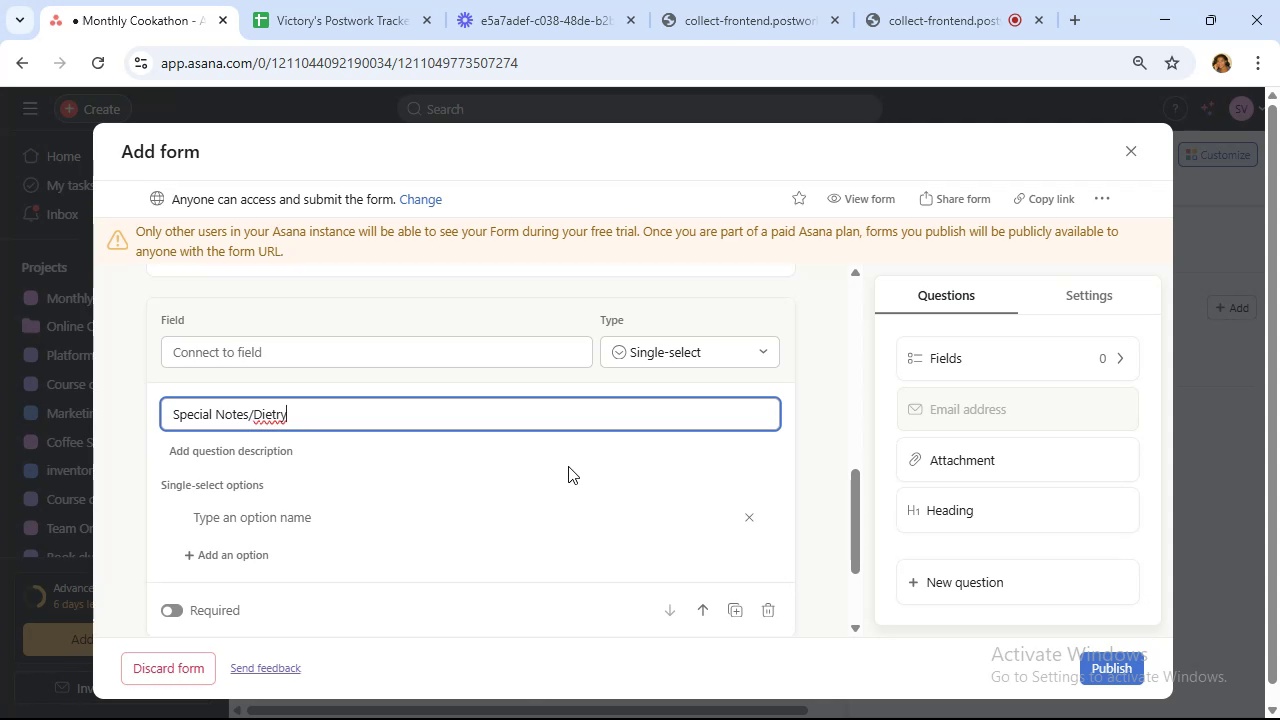 
key(ArrowLeft)
 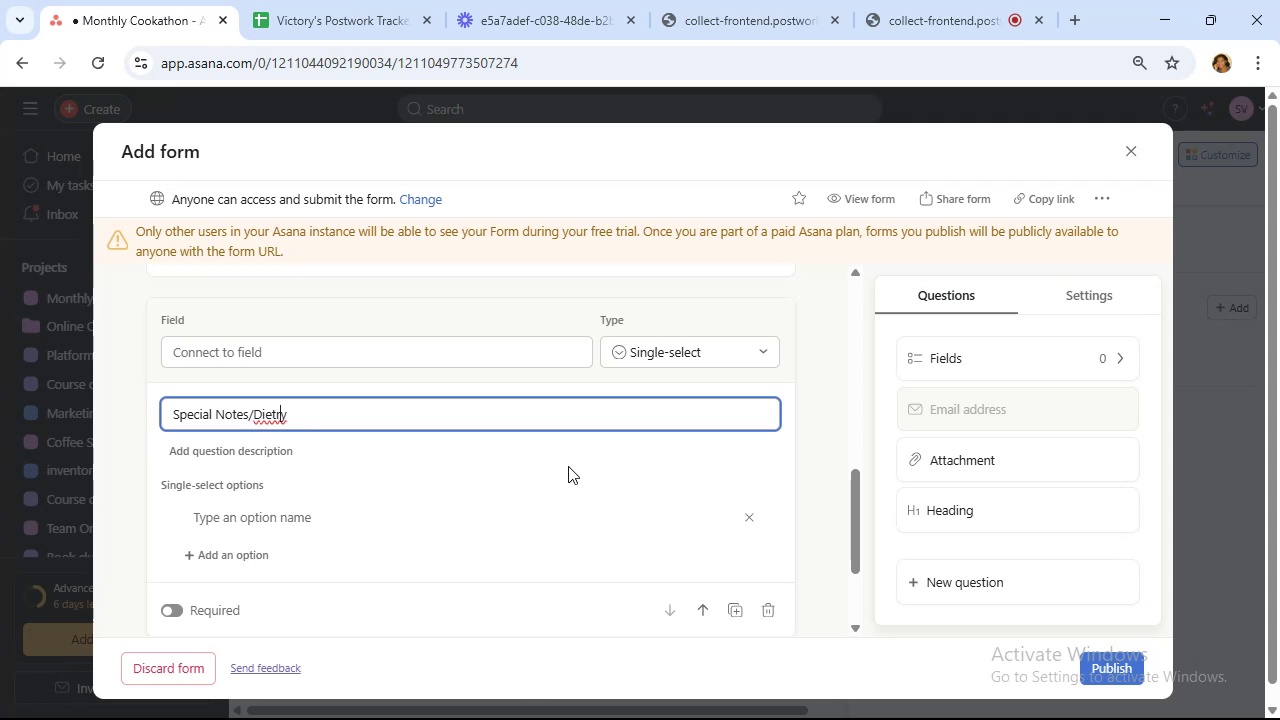 
key(ArrowLeft)
 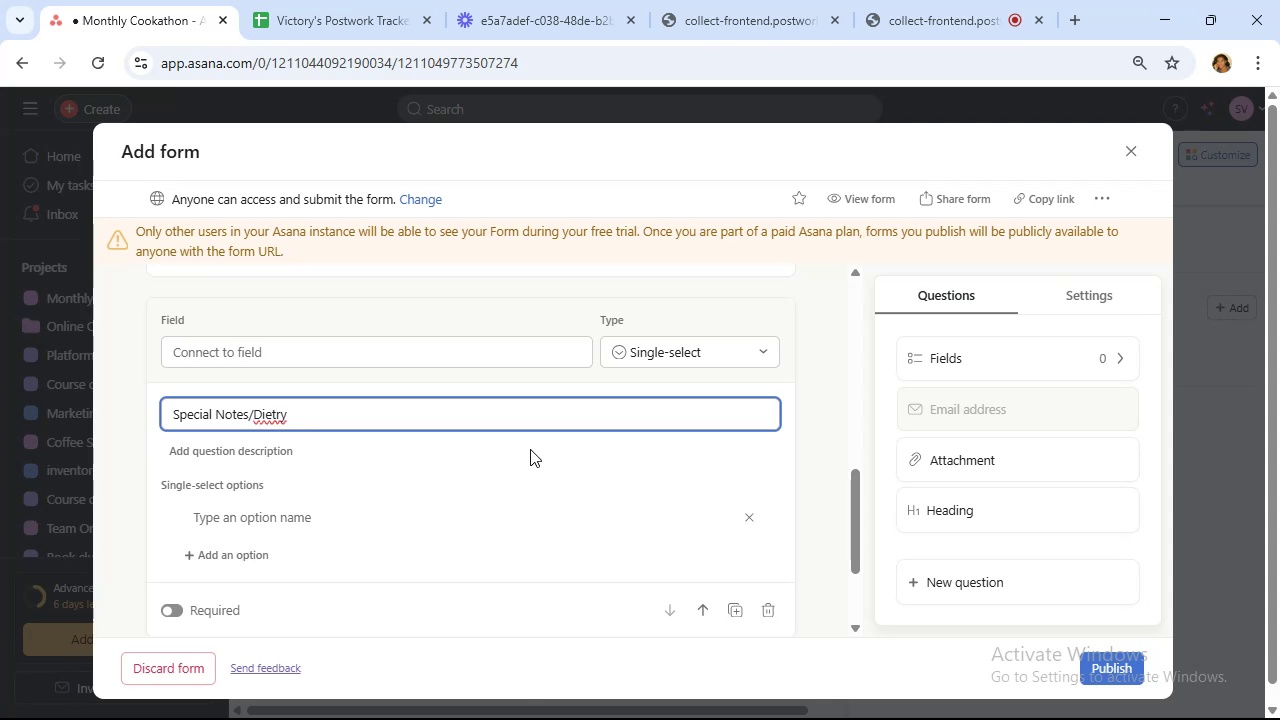 
right_click([263, 422])
 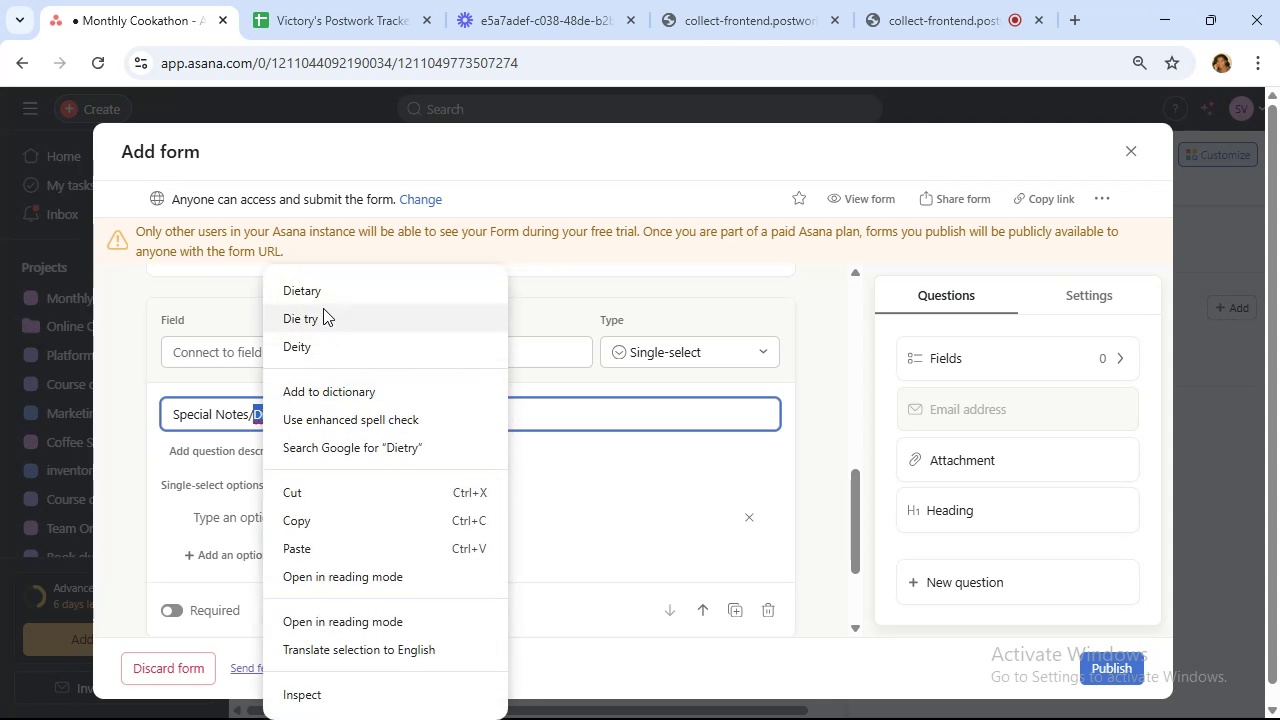 
left_click([321, 295])
 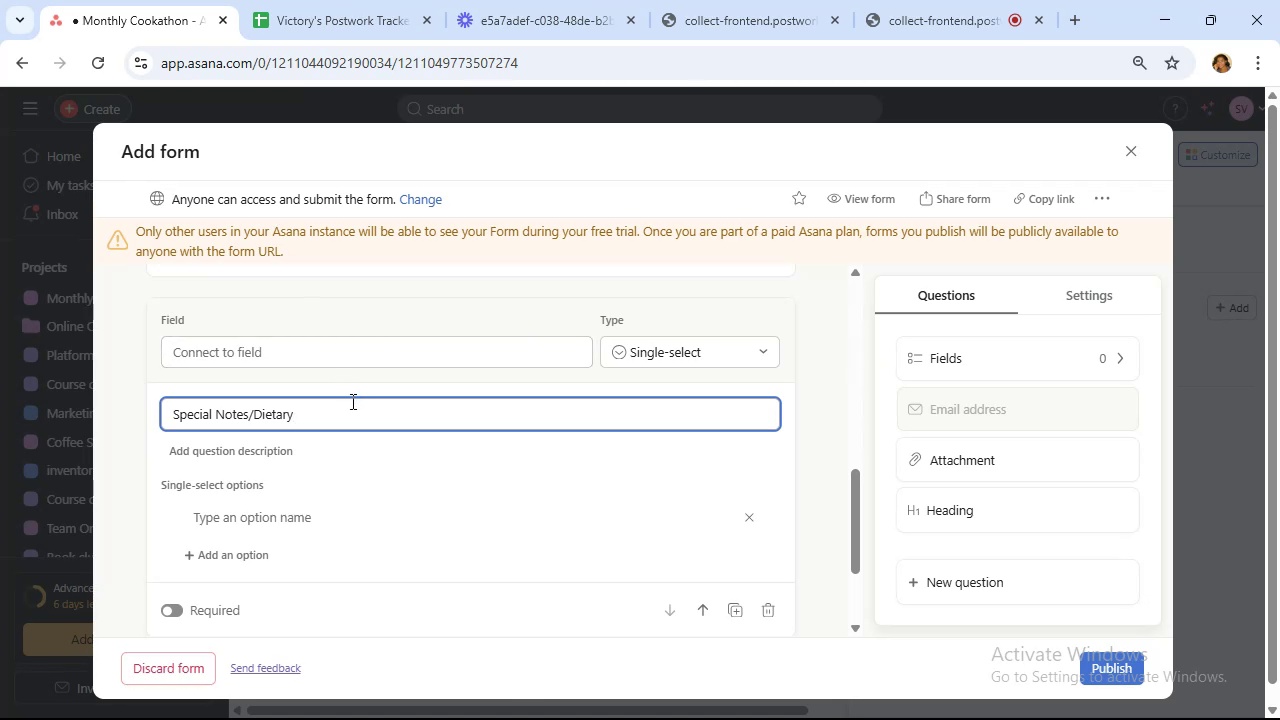 
type( r)
key(Backspace)
type(Req)
 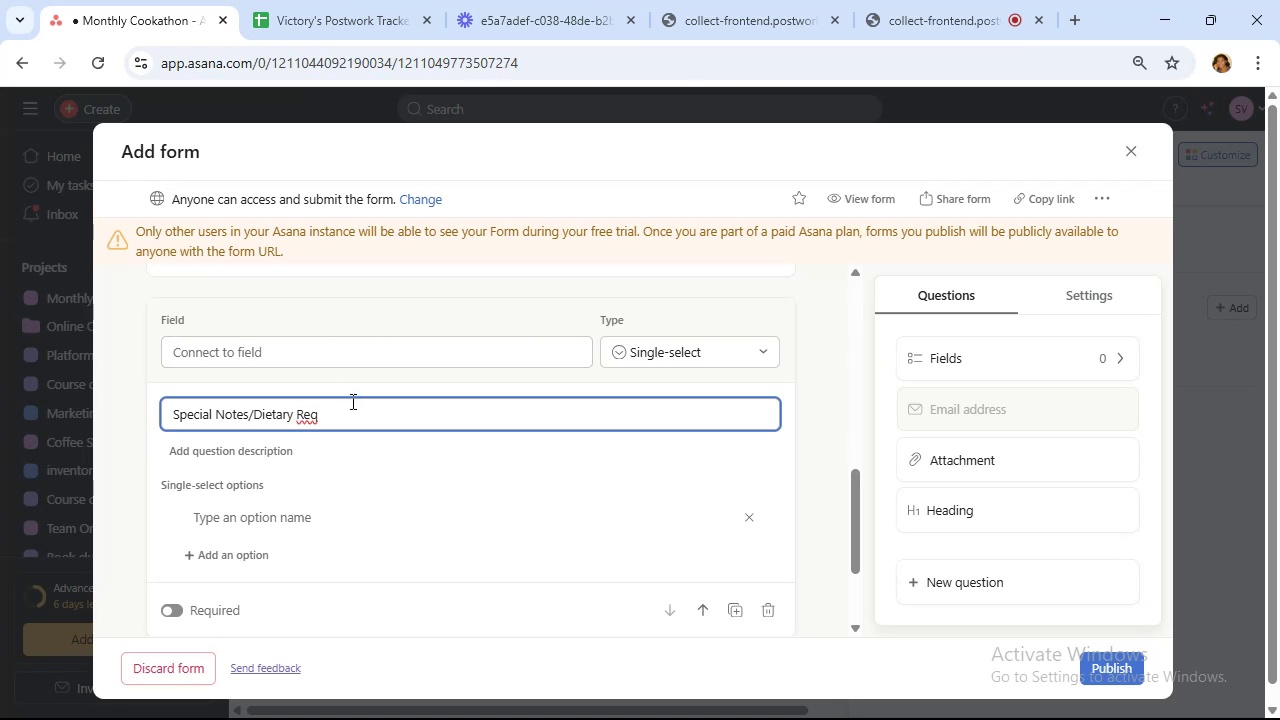 
key(Backspace)
type(strictions)
 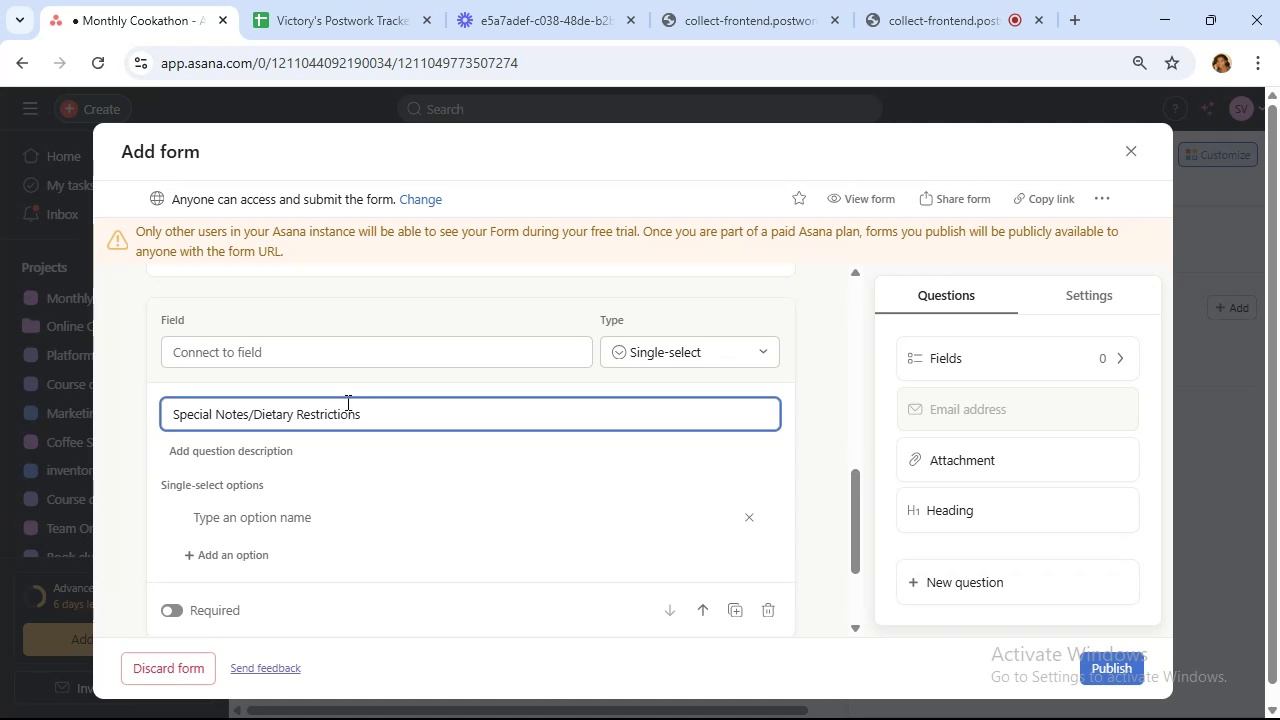 
wait(9.05)
 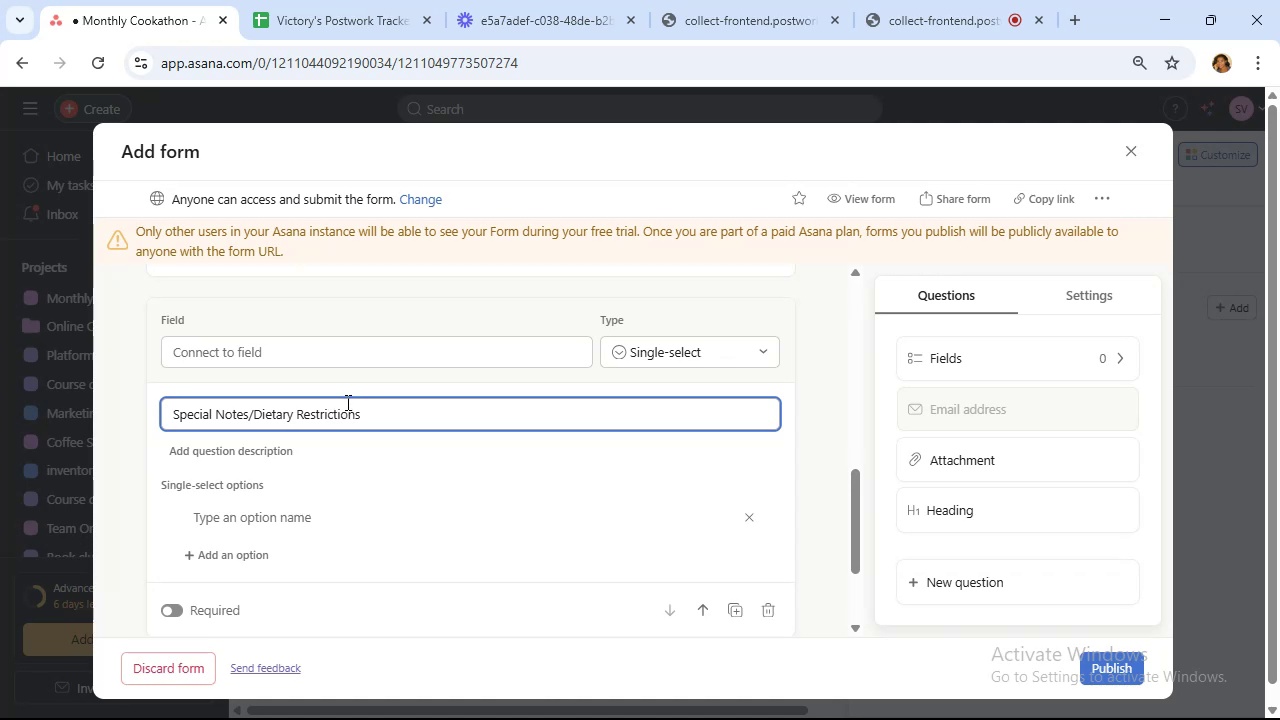 
left_click([712, 385])
 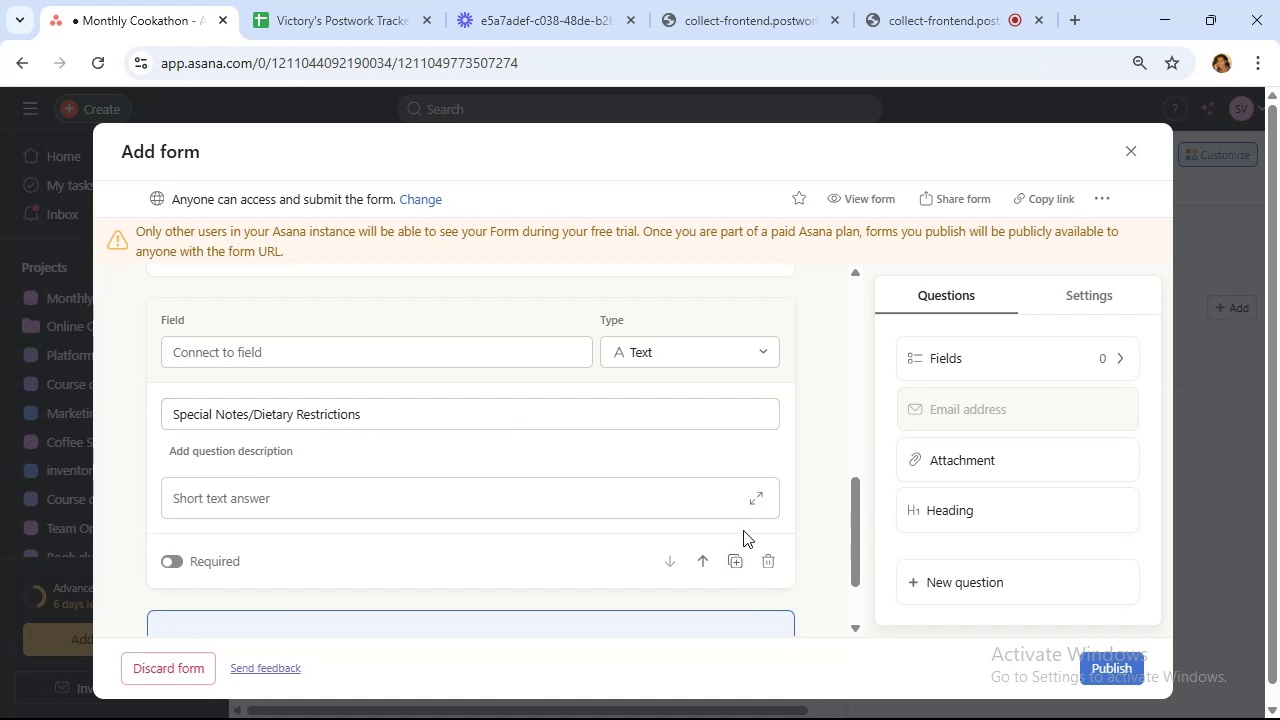 
left_click([755, 494])
 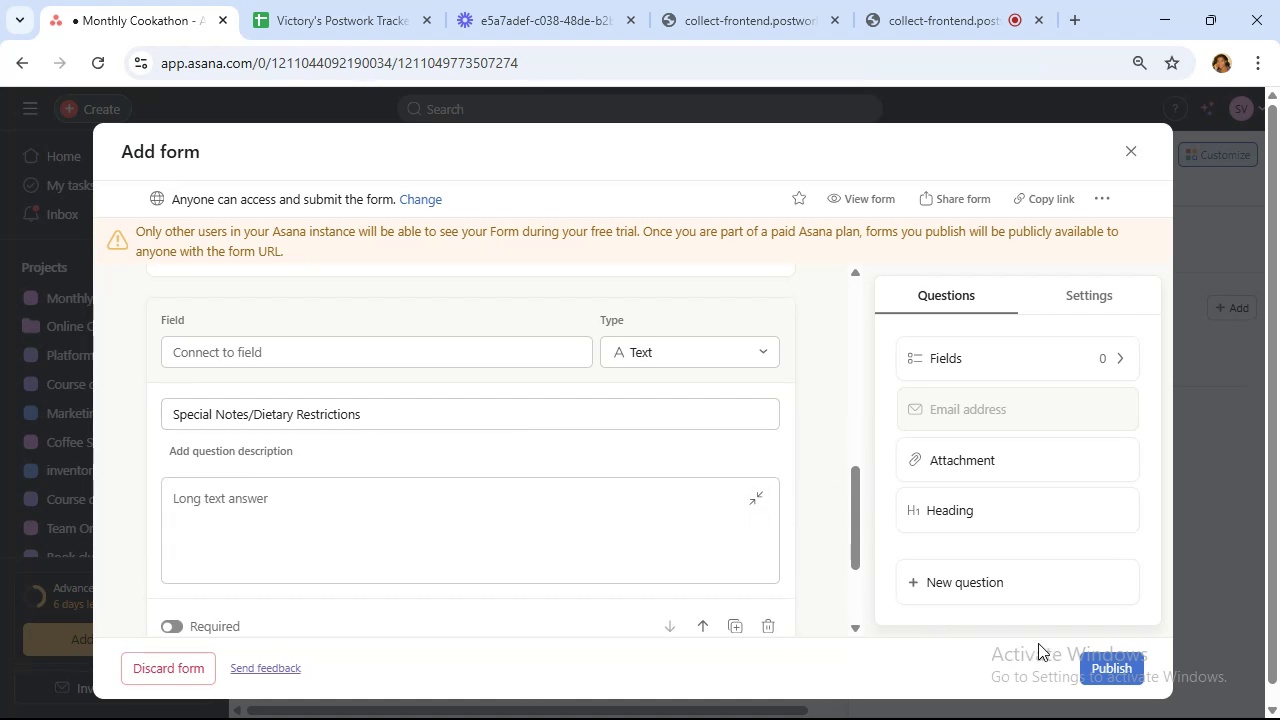 
left_click([1106, 667])
 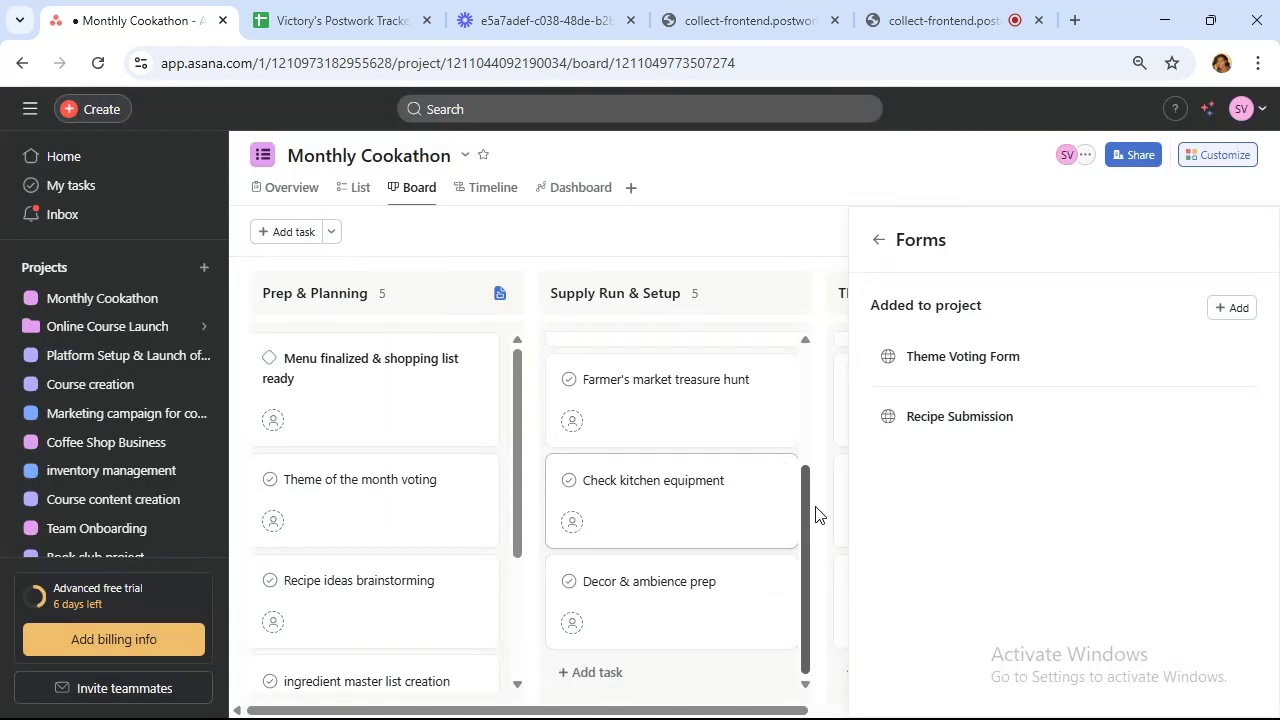 
wait(5.25)
 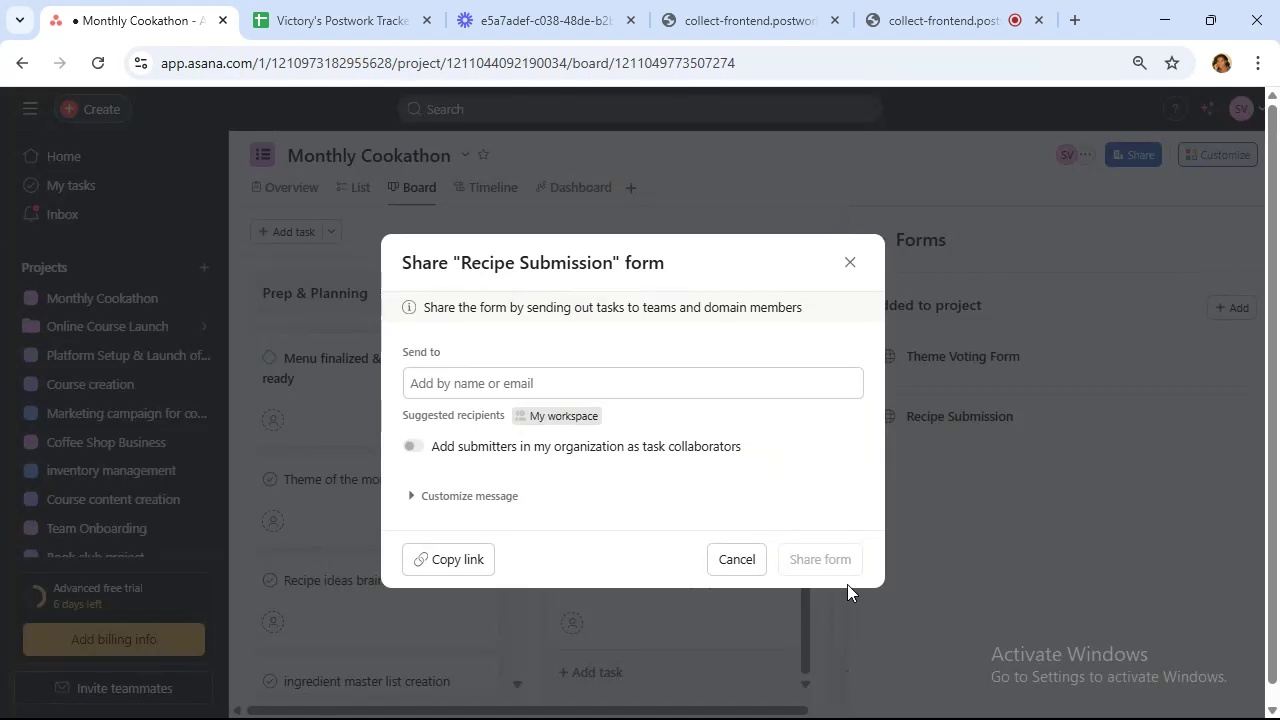 
left_click([966, 396])
 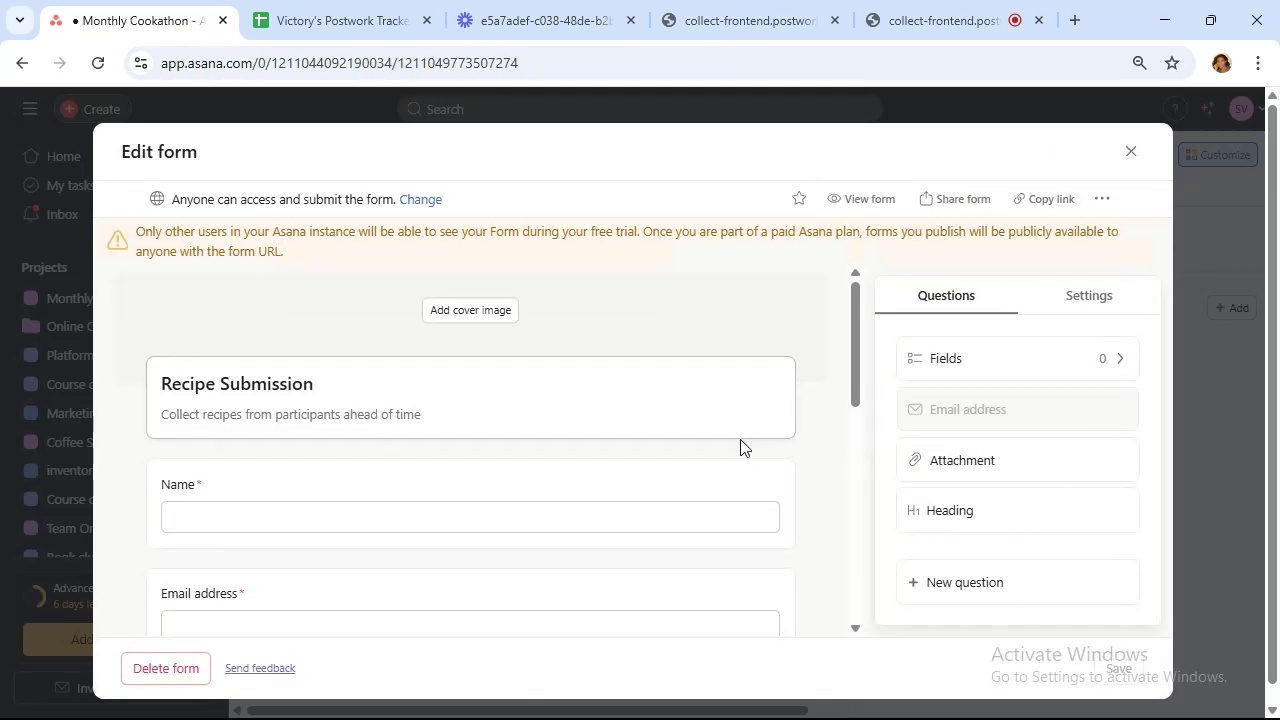 
scroll: coordinate [737, 443], scroll_direction: down, amount: 9.0
 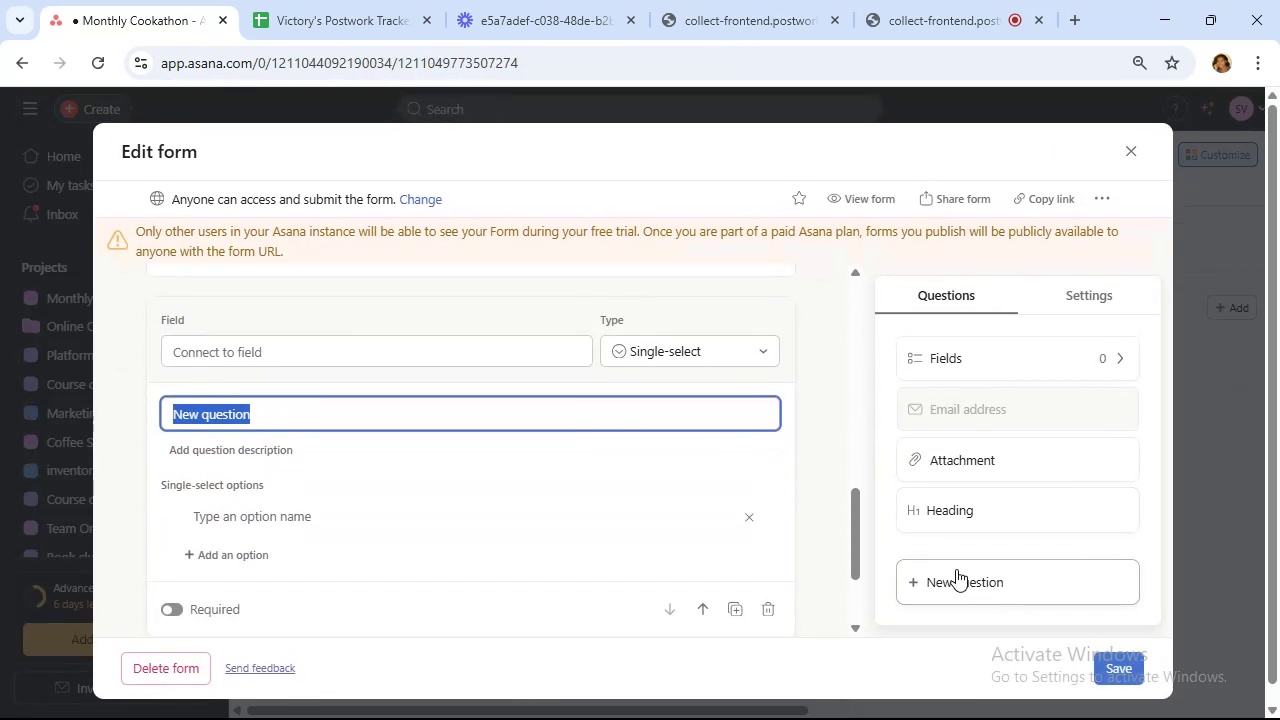 
type(Preparation time (in minutes))
 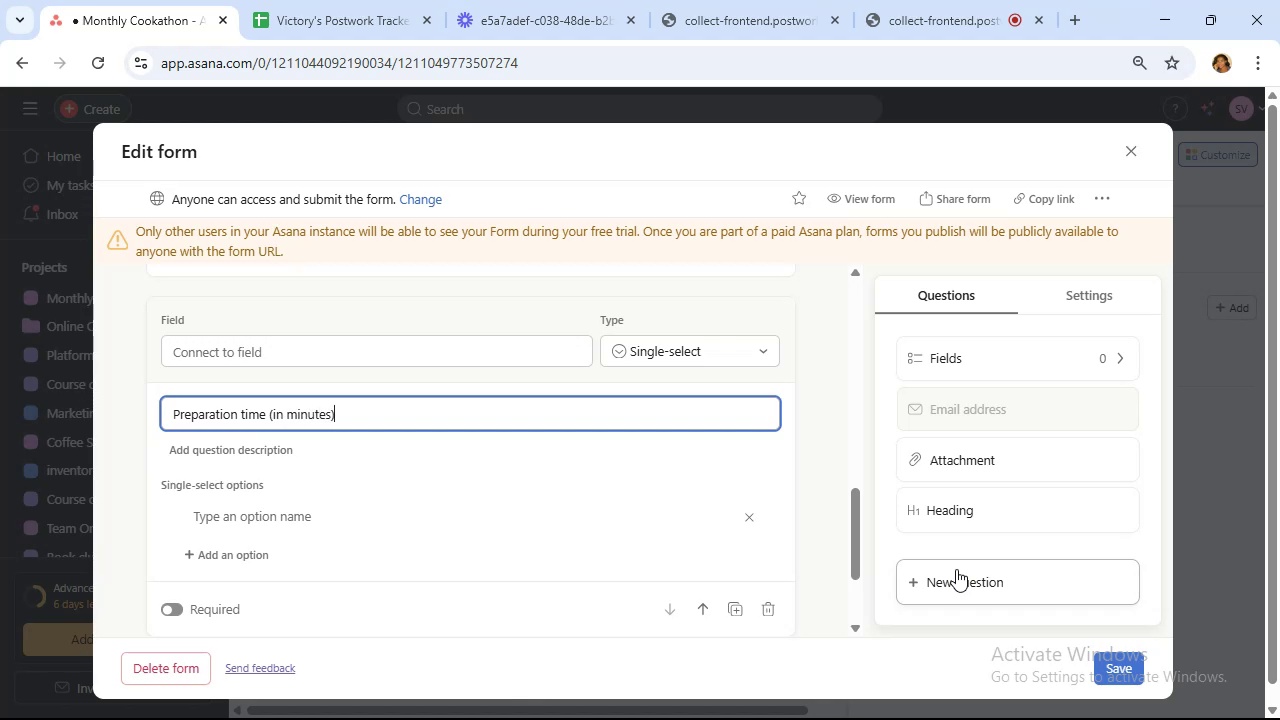 
left_click([756, 348])
 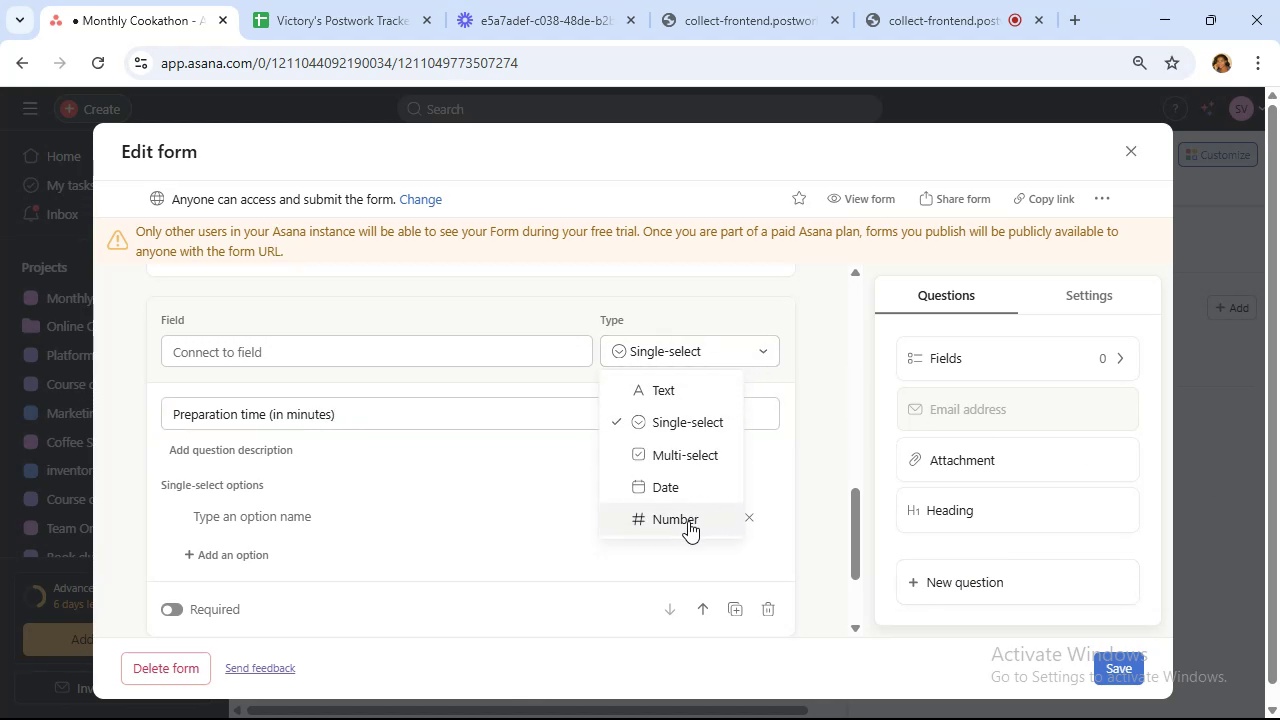 
left_click([688, 521])
 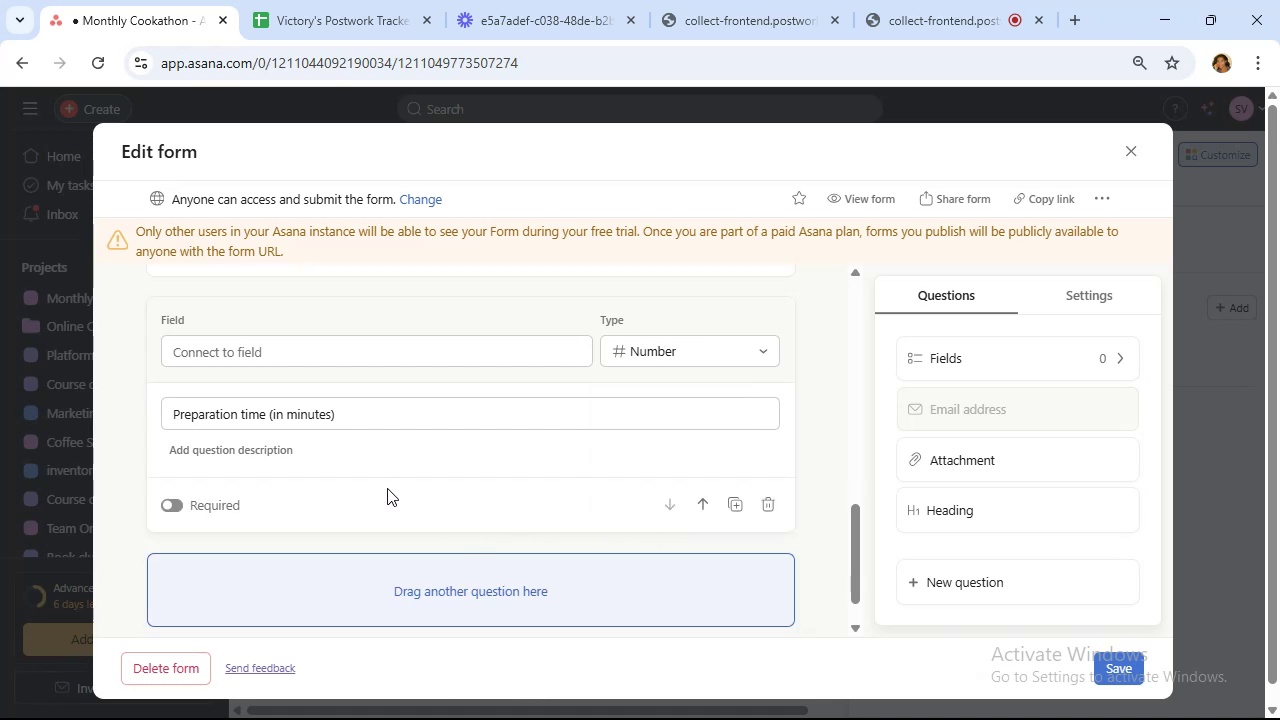 
wait(11.72)
 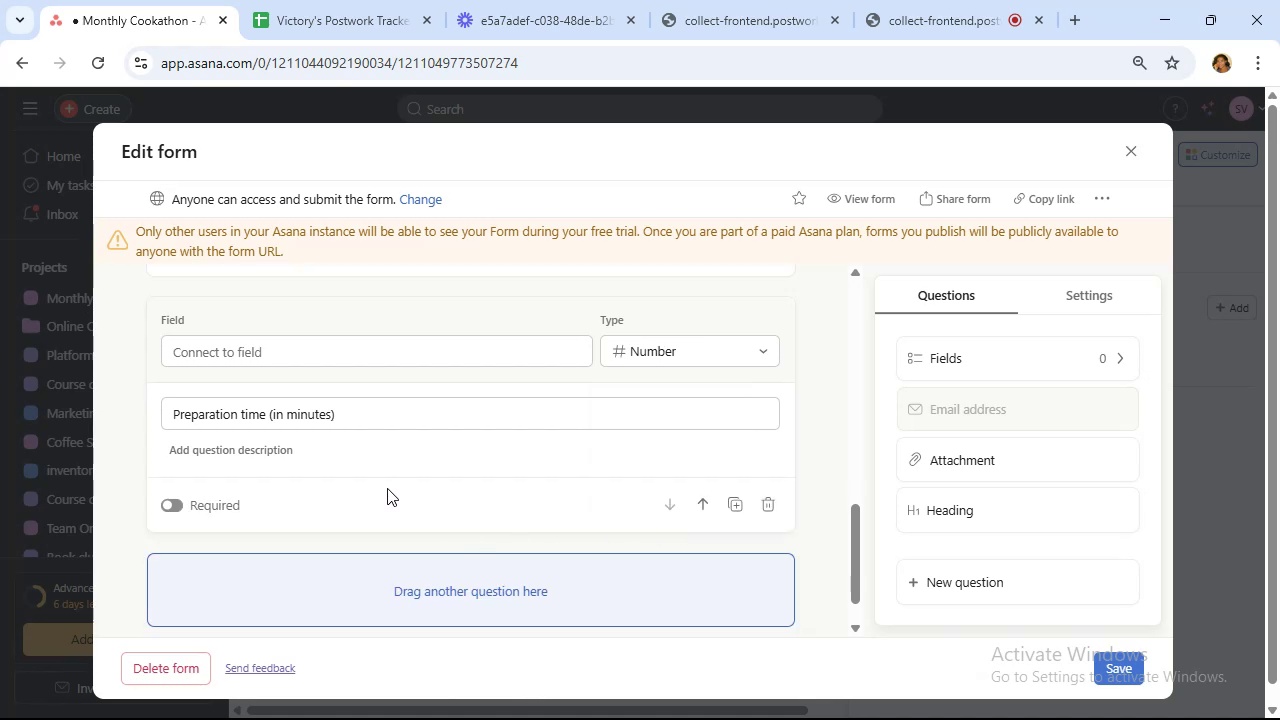 
scroll: coordinate [563, 442], scroll_direction: up, amount: 9.0
 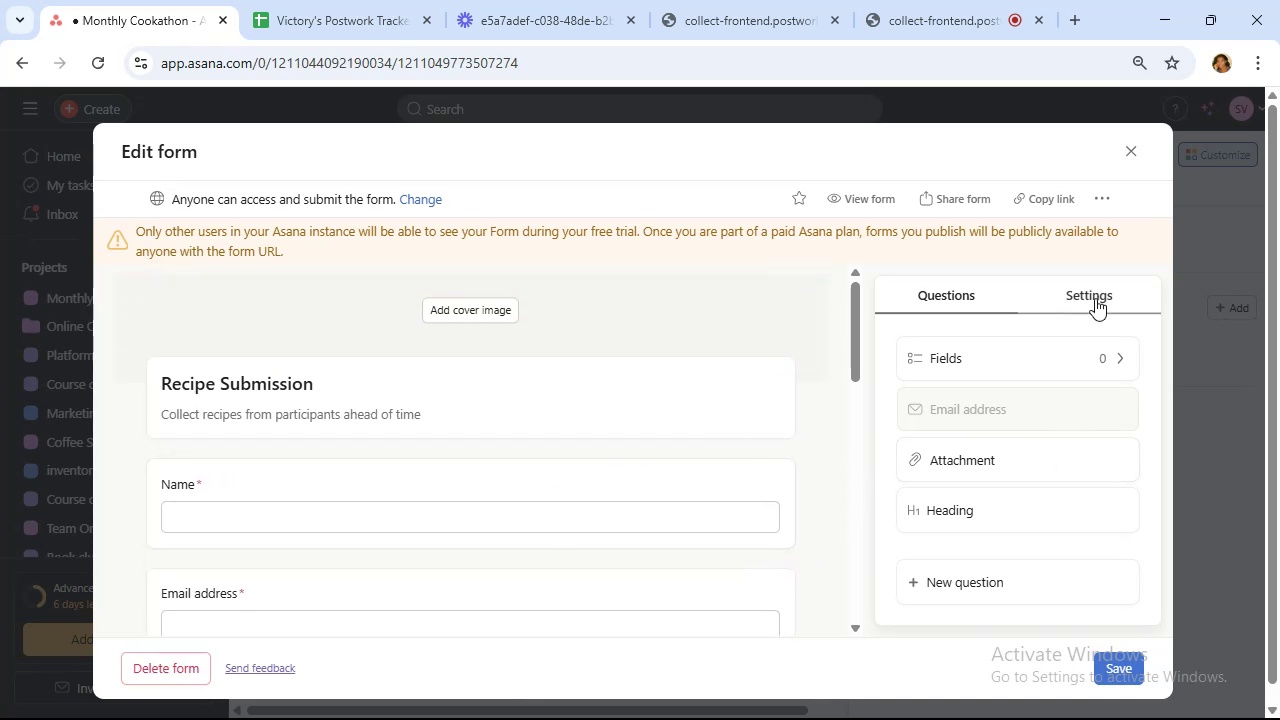 
wait(5.46)
 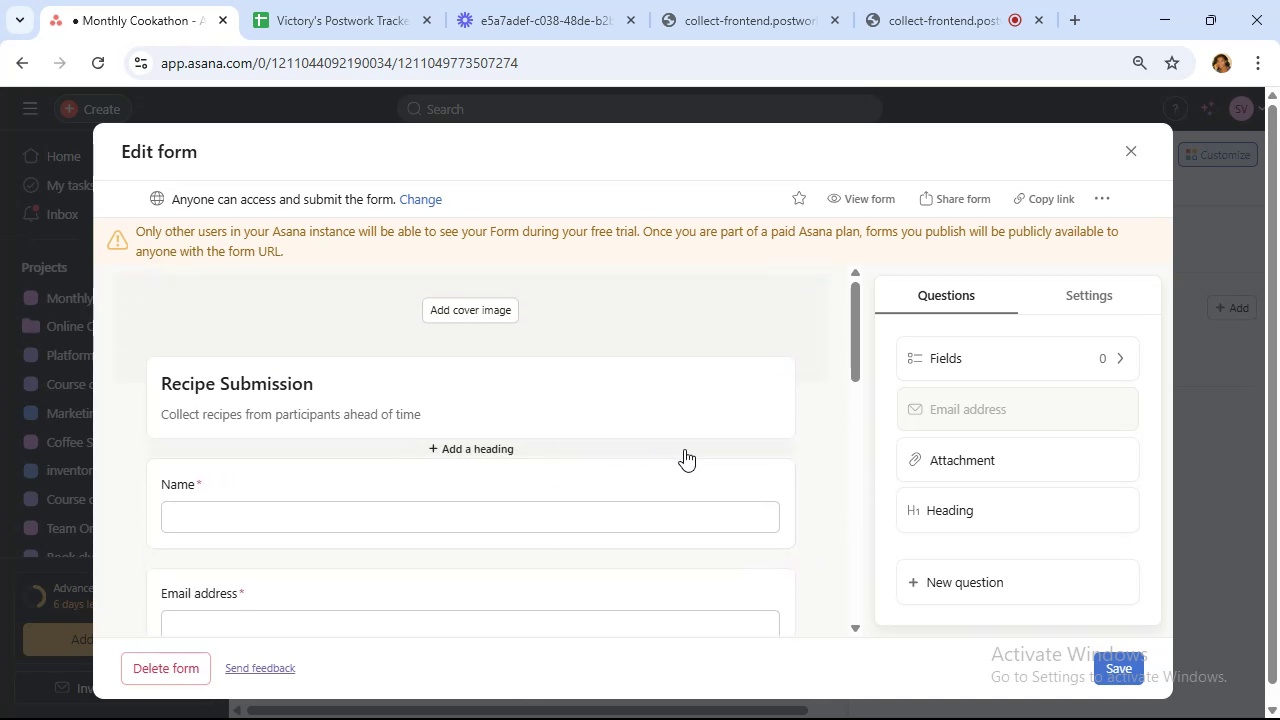 
scroll: coordinate [1014, 491], scroll_direction: down, amount: 1.0
 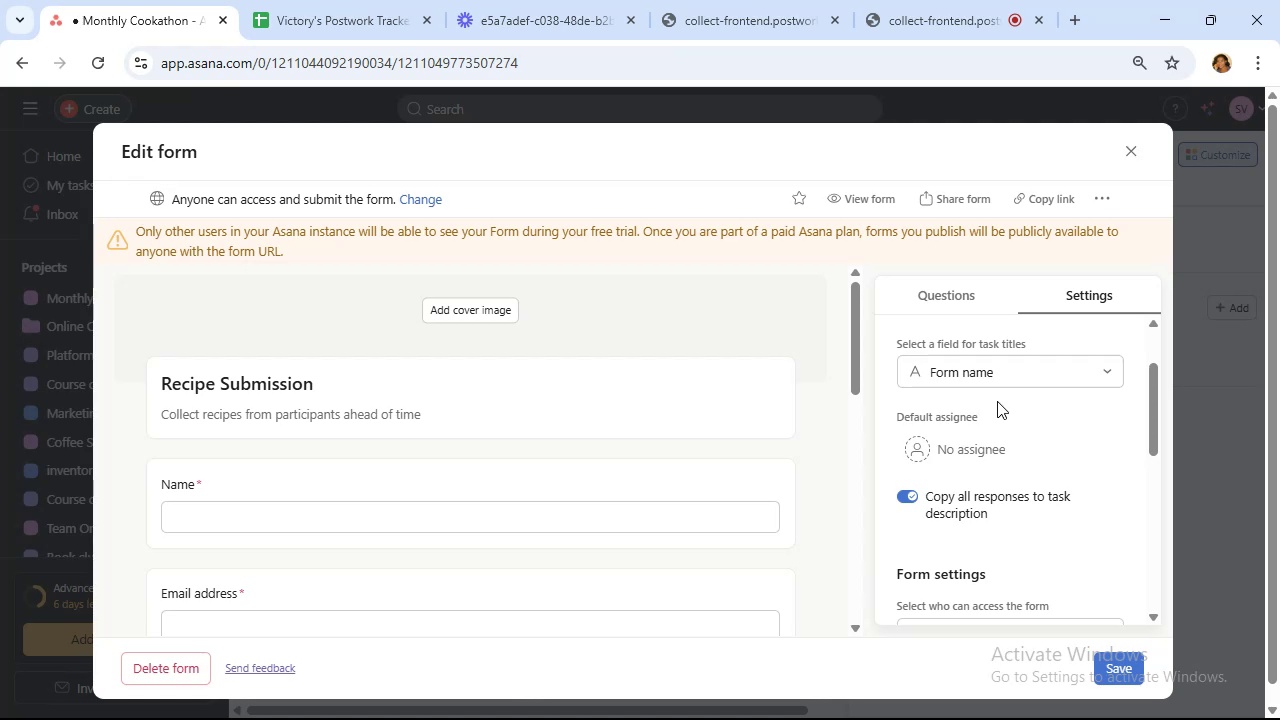 
left_click([1003, 371])
 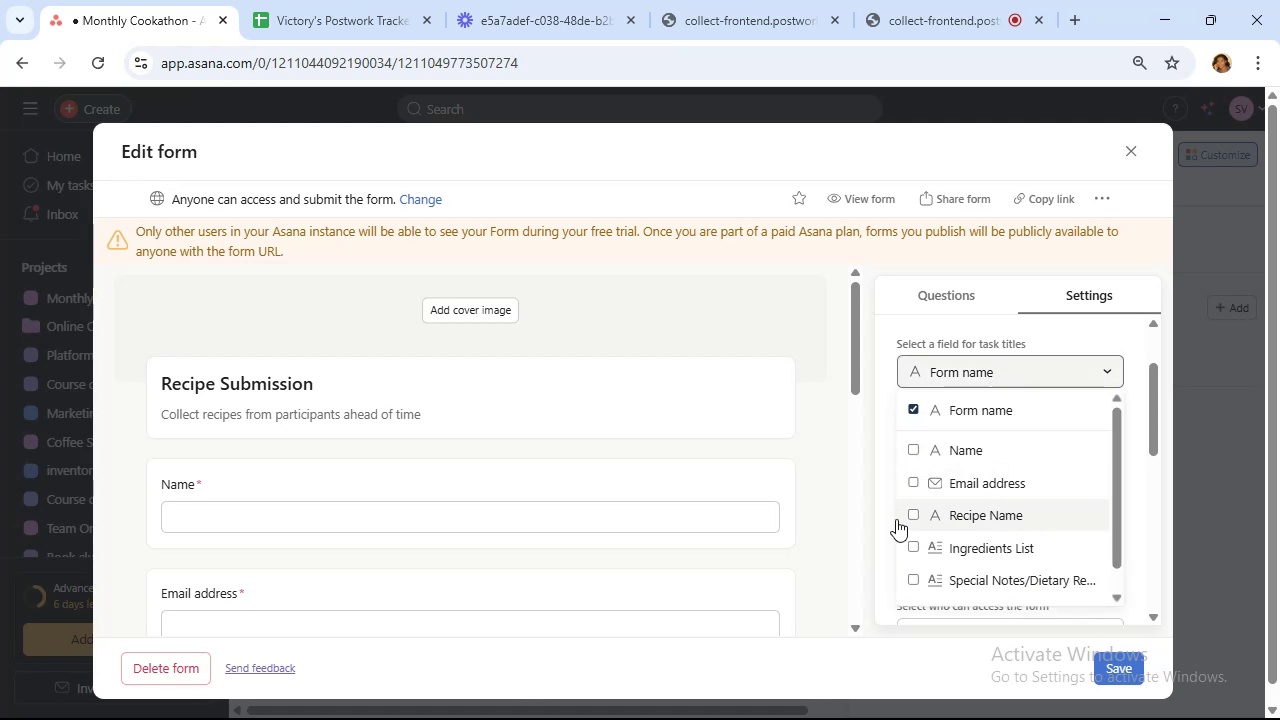 
left_click([914, 516])
 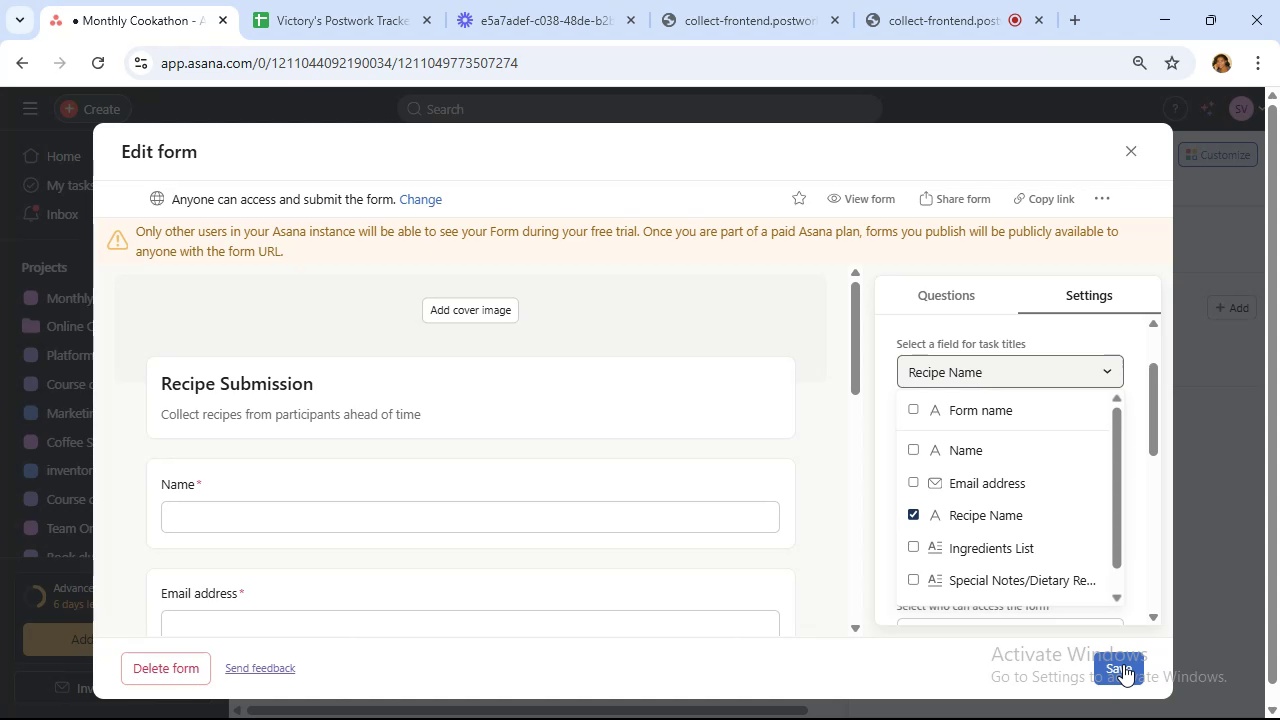 
wait(7.2)
 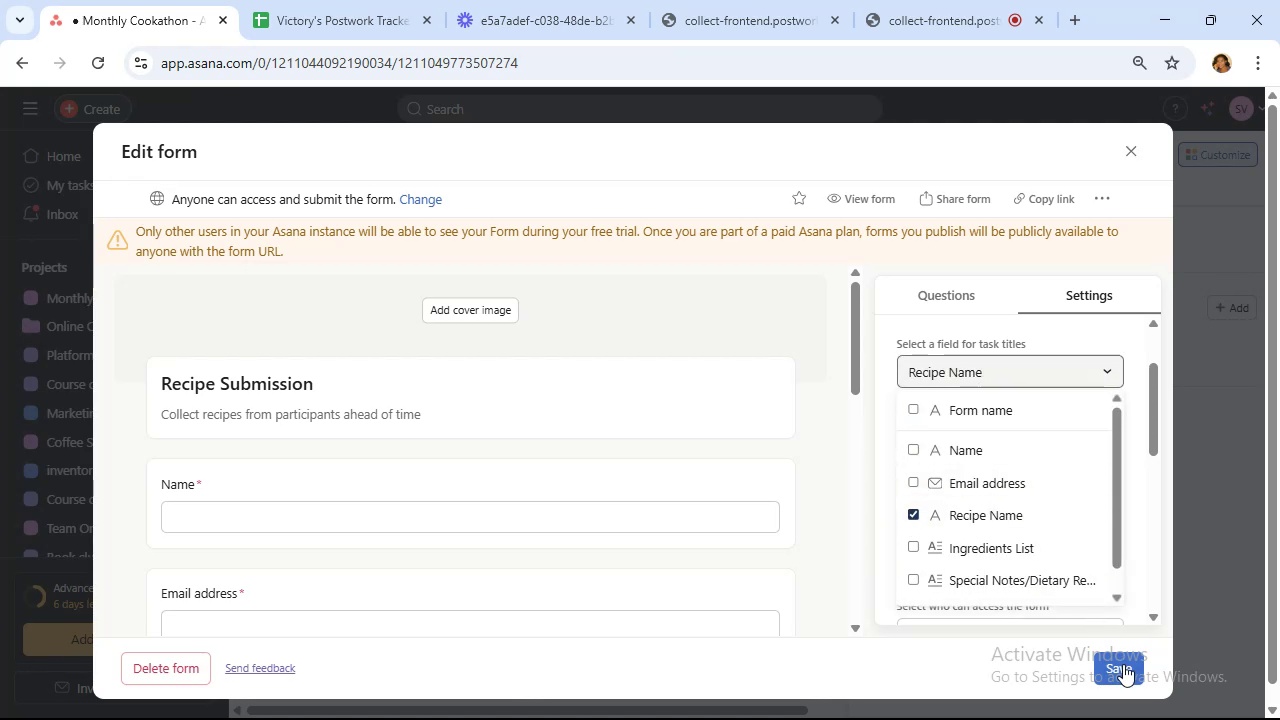 
scroll: coordinate [618, 444], scroll_direction: down, amount: 1.0
 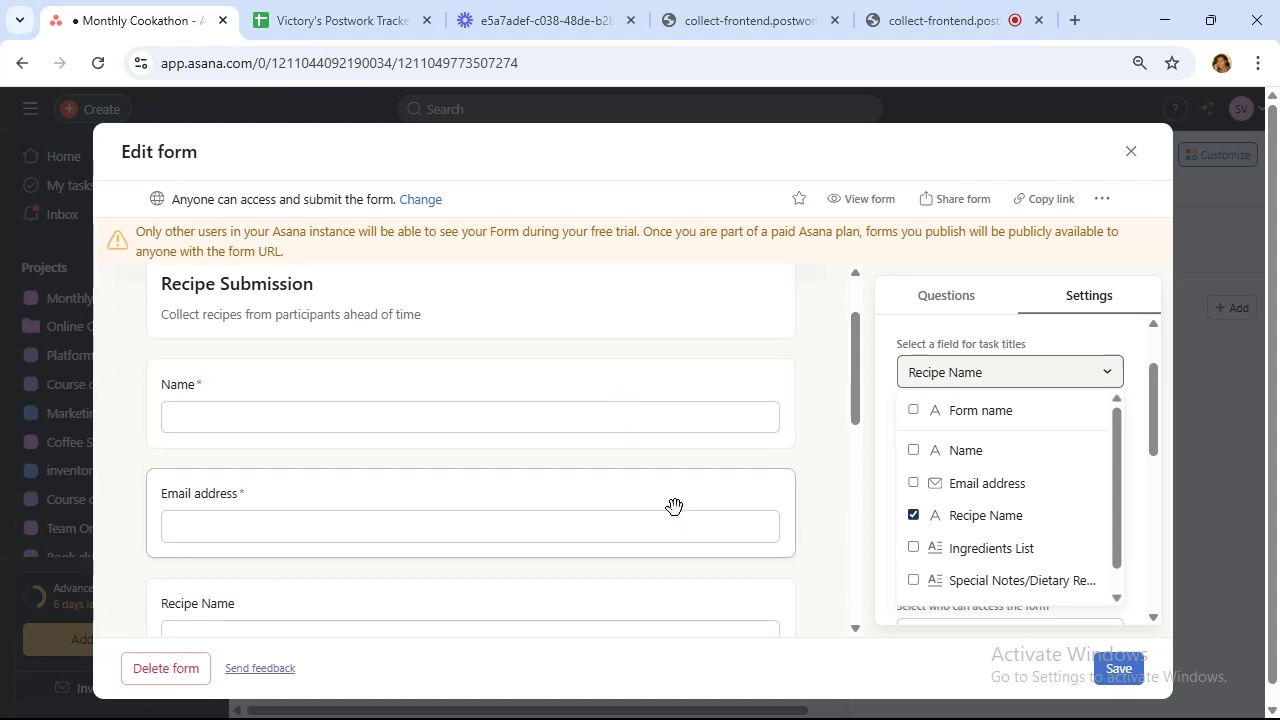 
left_click([673, 505])
 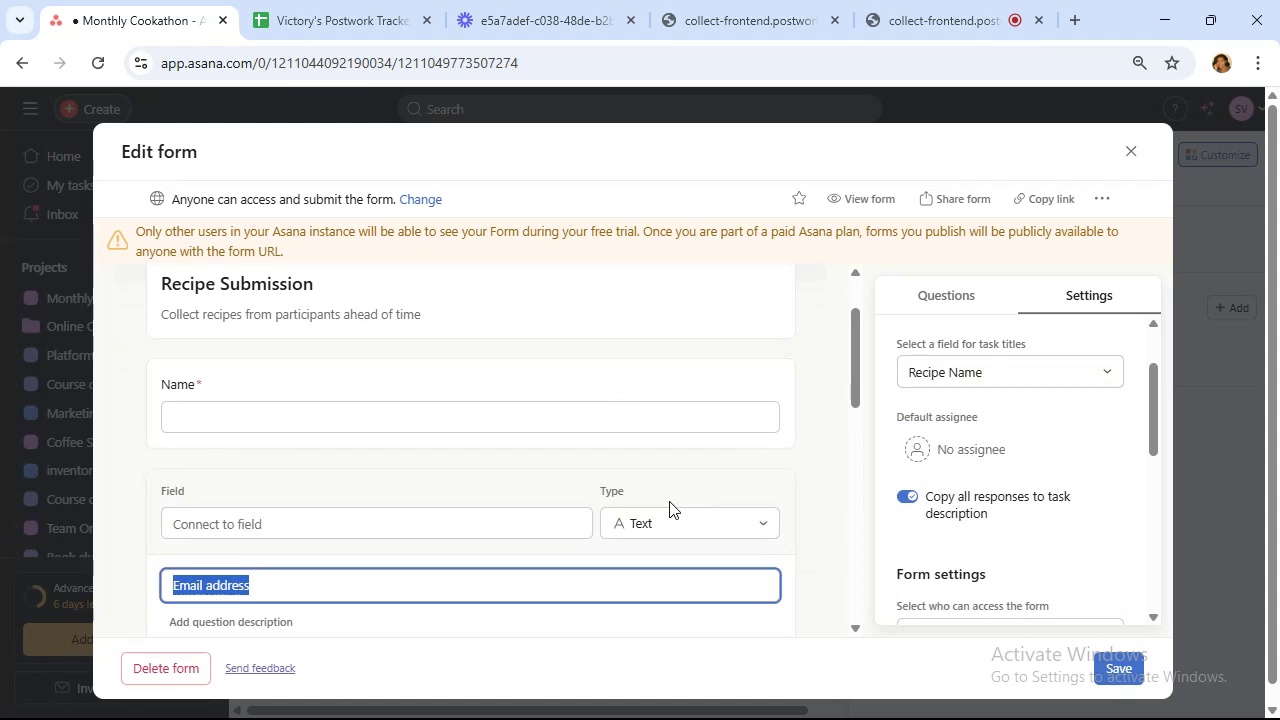 
scroll: coordinate [669, 496], scroll_direction: down, amount: 2.0
 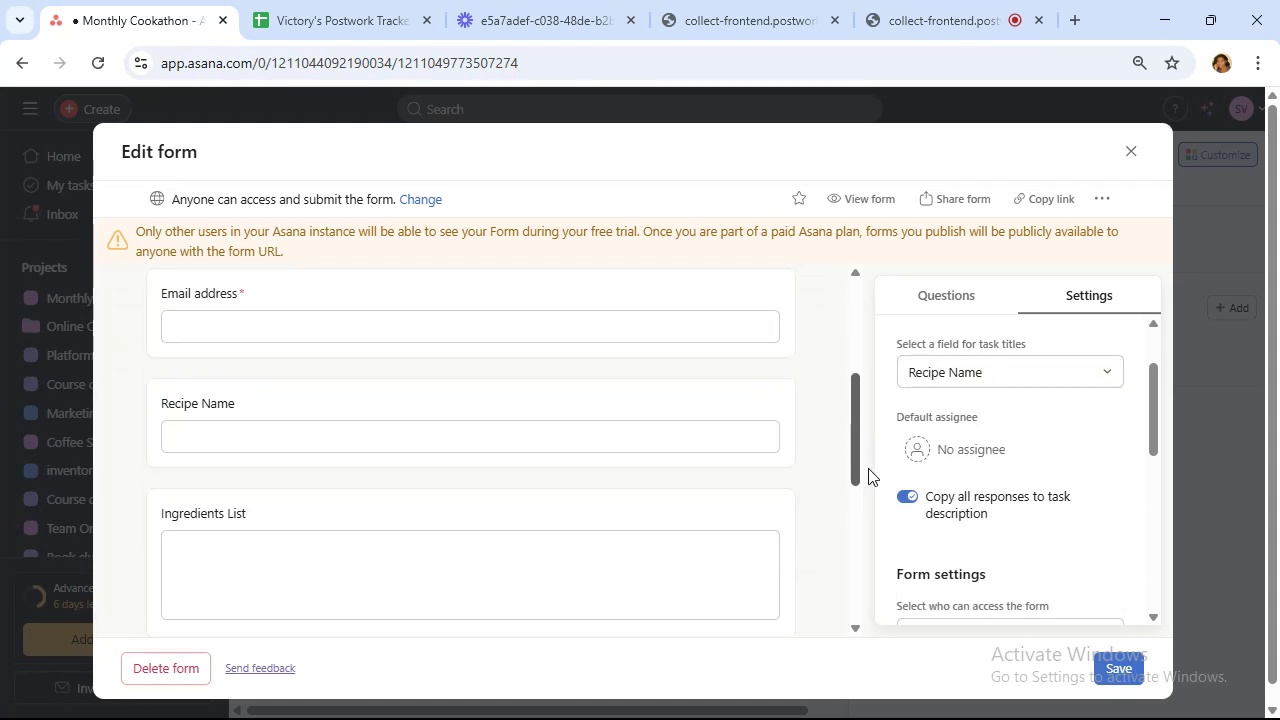 
left_click([1113, 660])
 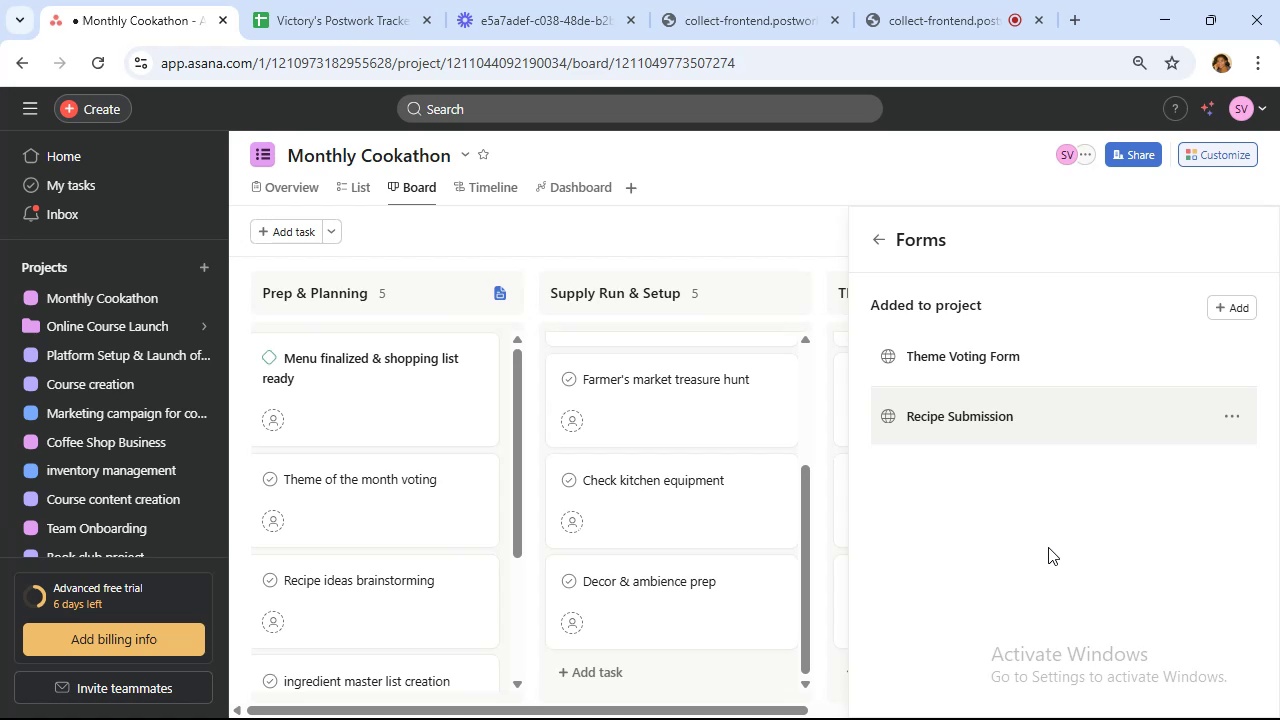 
wait(64.02)
 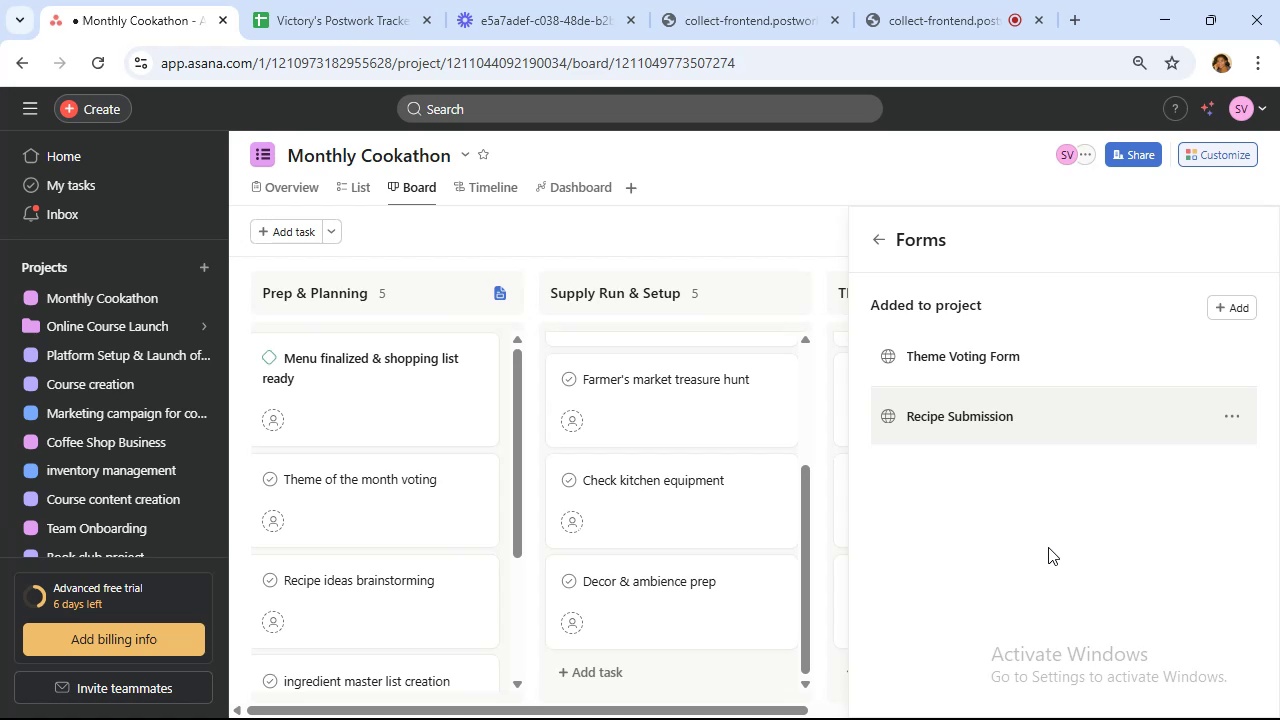 
left_click([1230, 309])
 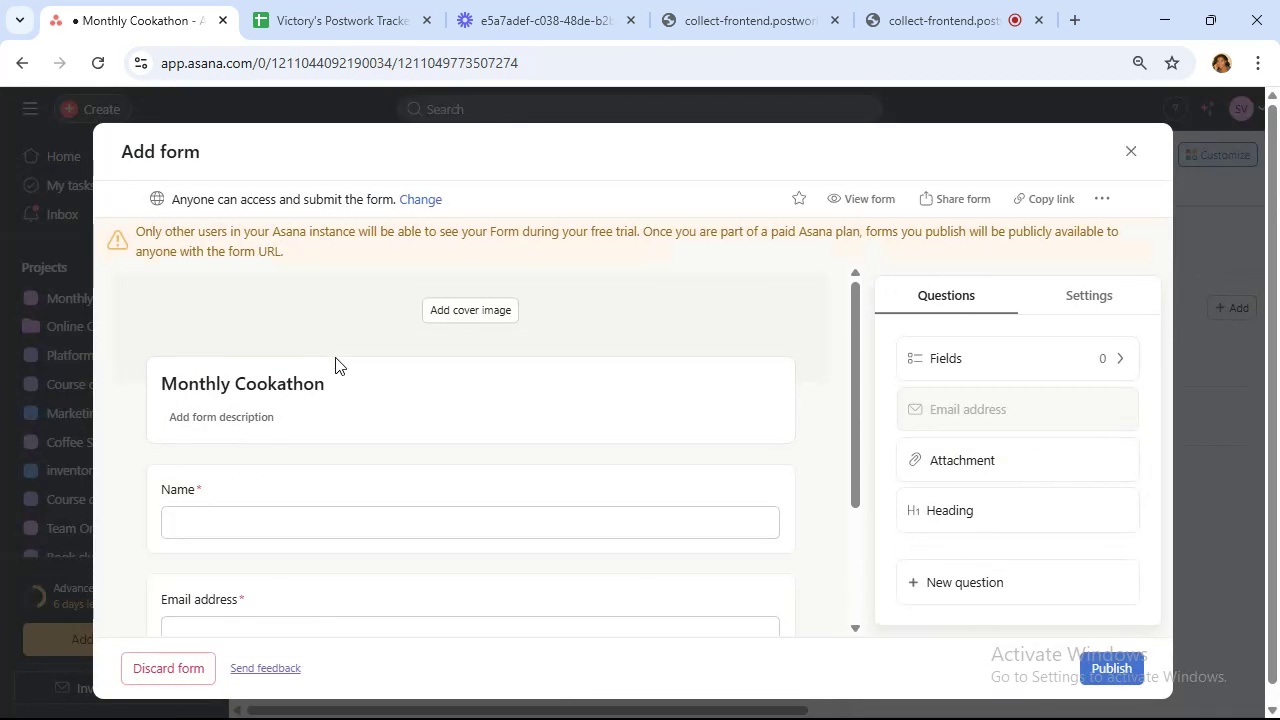 
left_click([328, 383])
 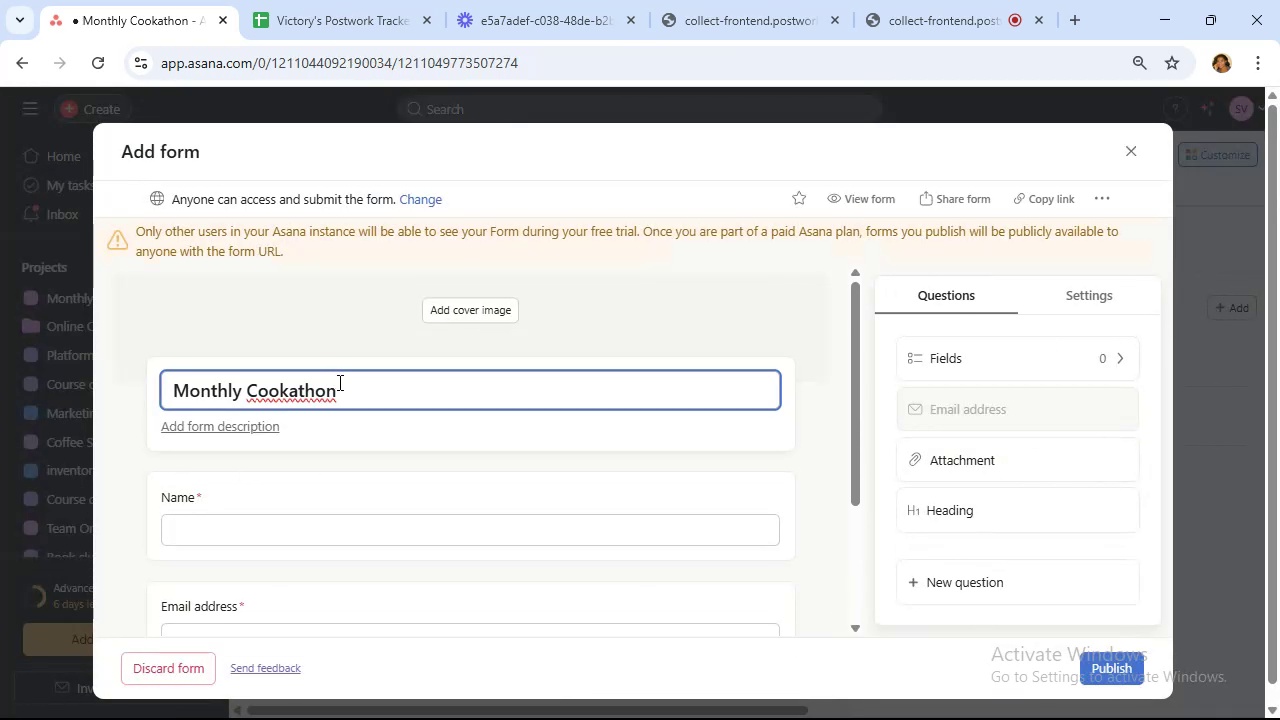 
left_click_drag(start_coordinate=[338, 386], to_coordinate=[84, 345])
 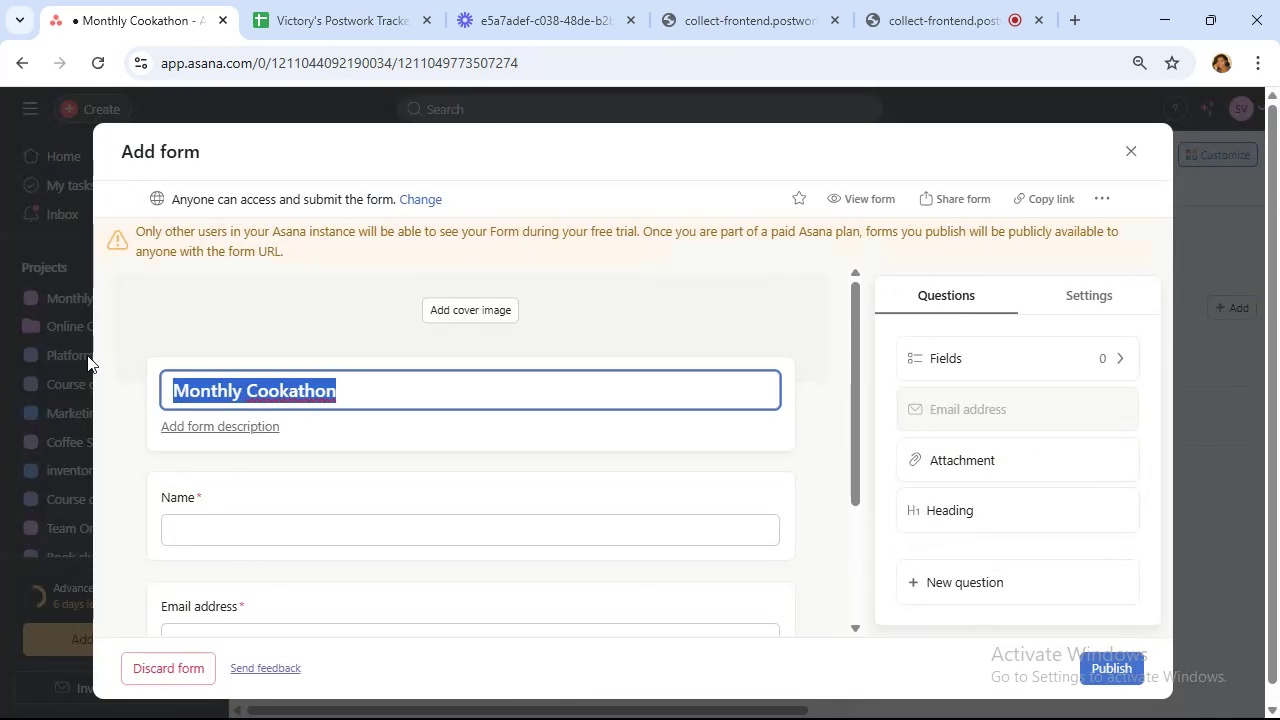 
type(Feedback)
 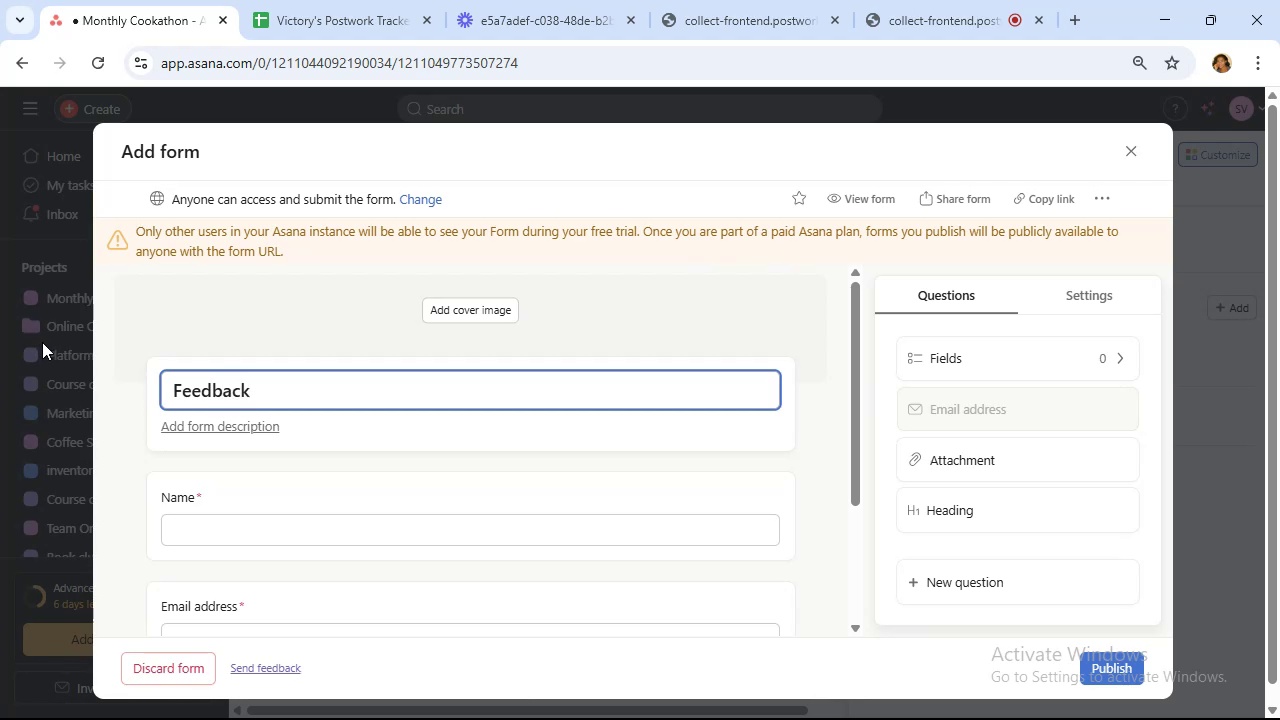 
wait(10.34)
 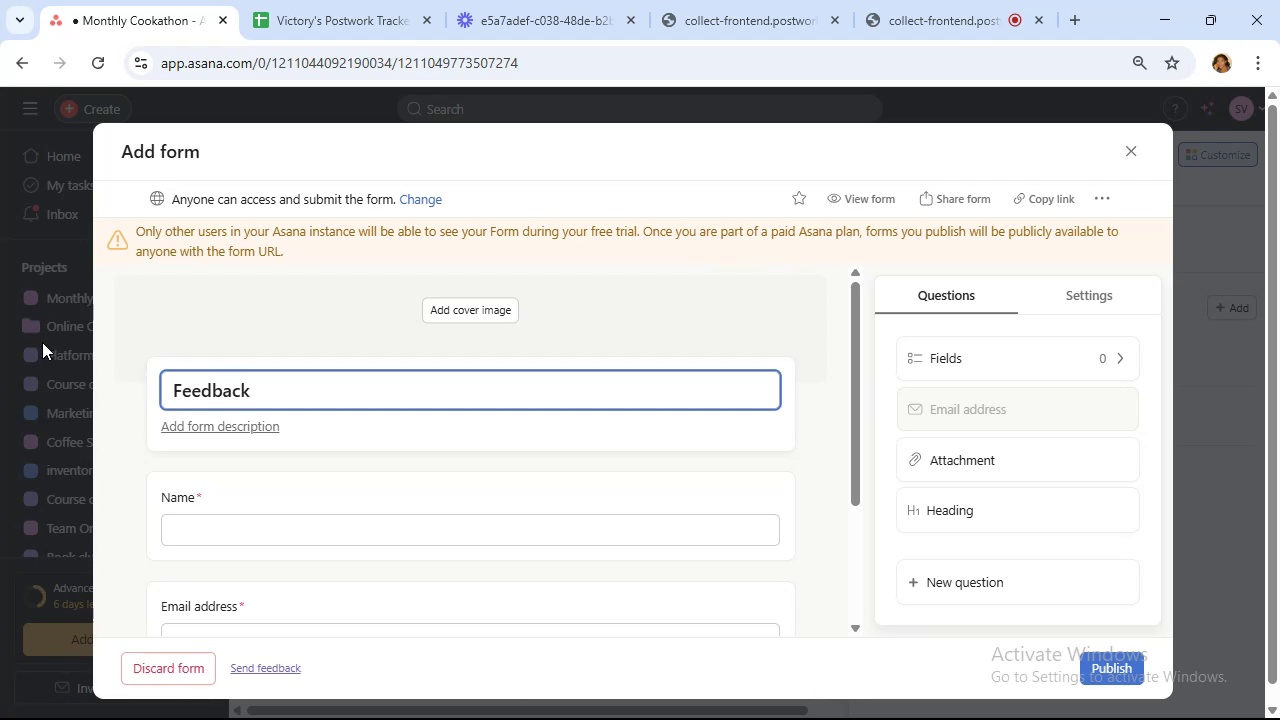 
left_click([227, 430])
 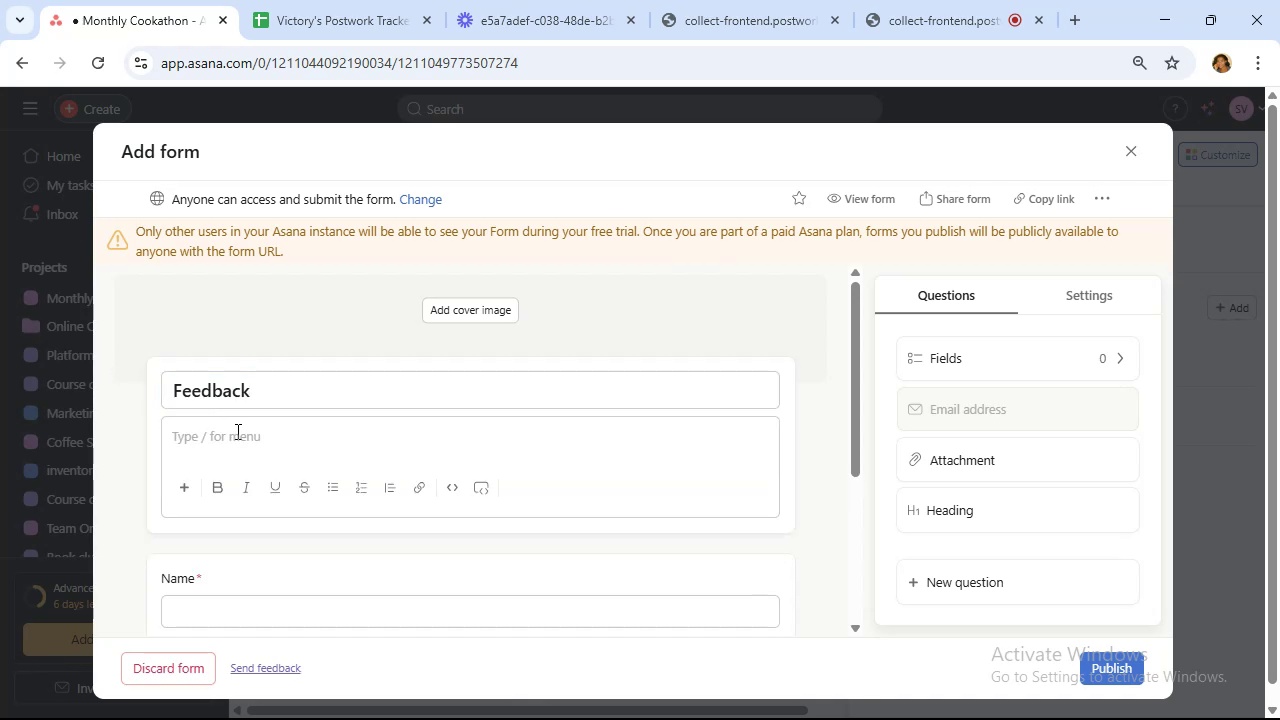 
type(Gather post event feedback to improve future cookathons)
 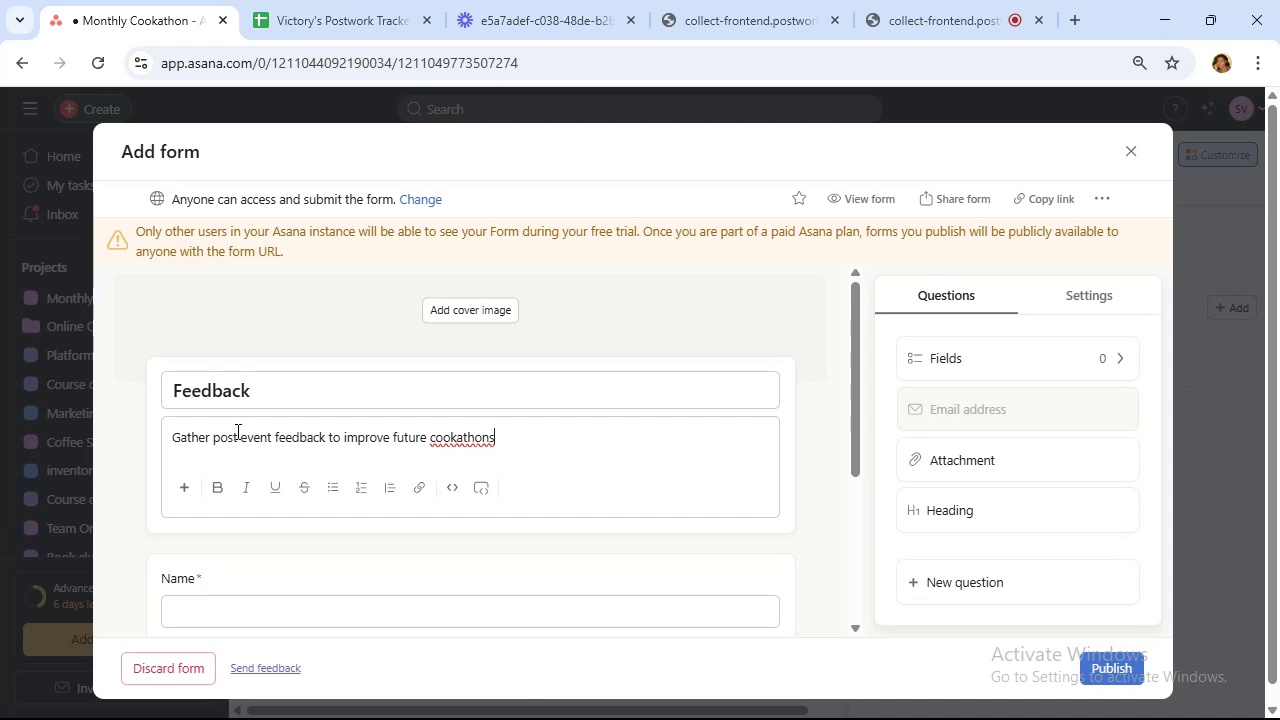 
wait(22.19)
 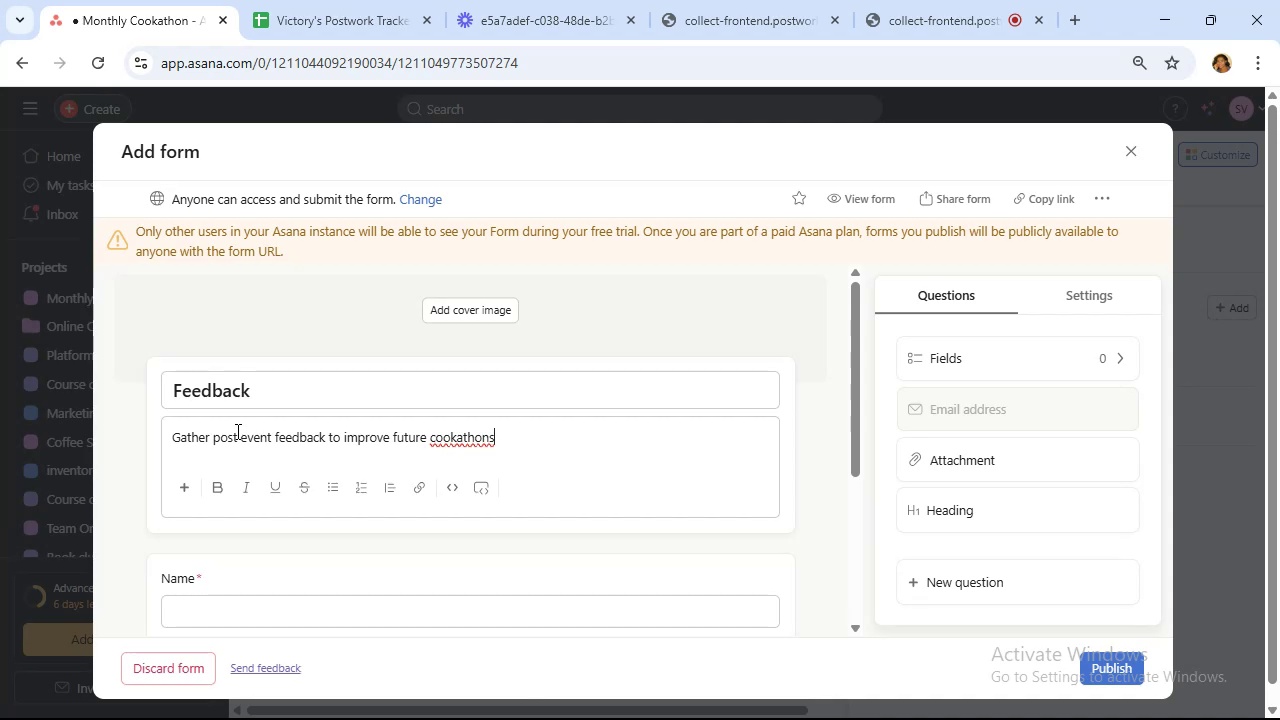 
scroll: coordinate [473, 560], scroll_direction: down, amount: 2.0
 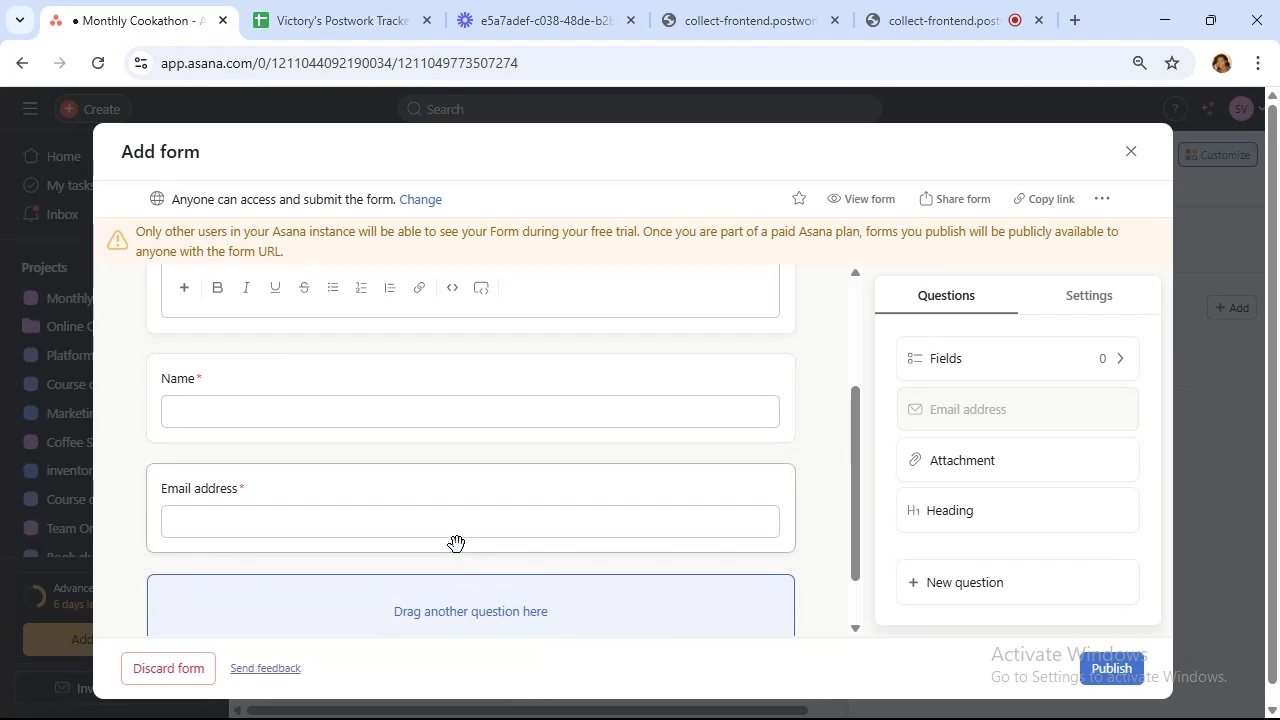 
left_click([445, 493])
 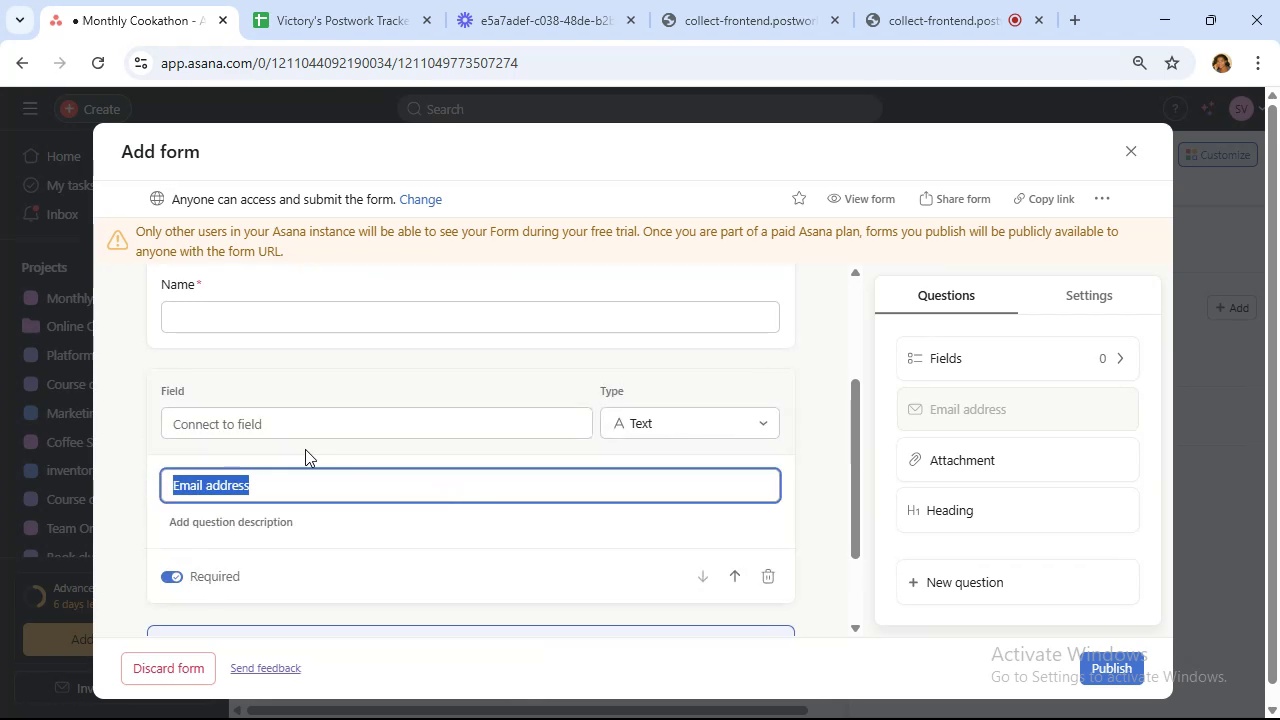 
scroll: coordinate [305, 449], scroll_direction: down, amount: 1.0
 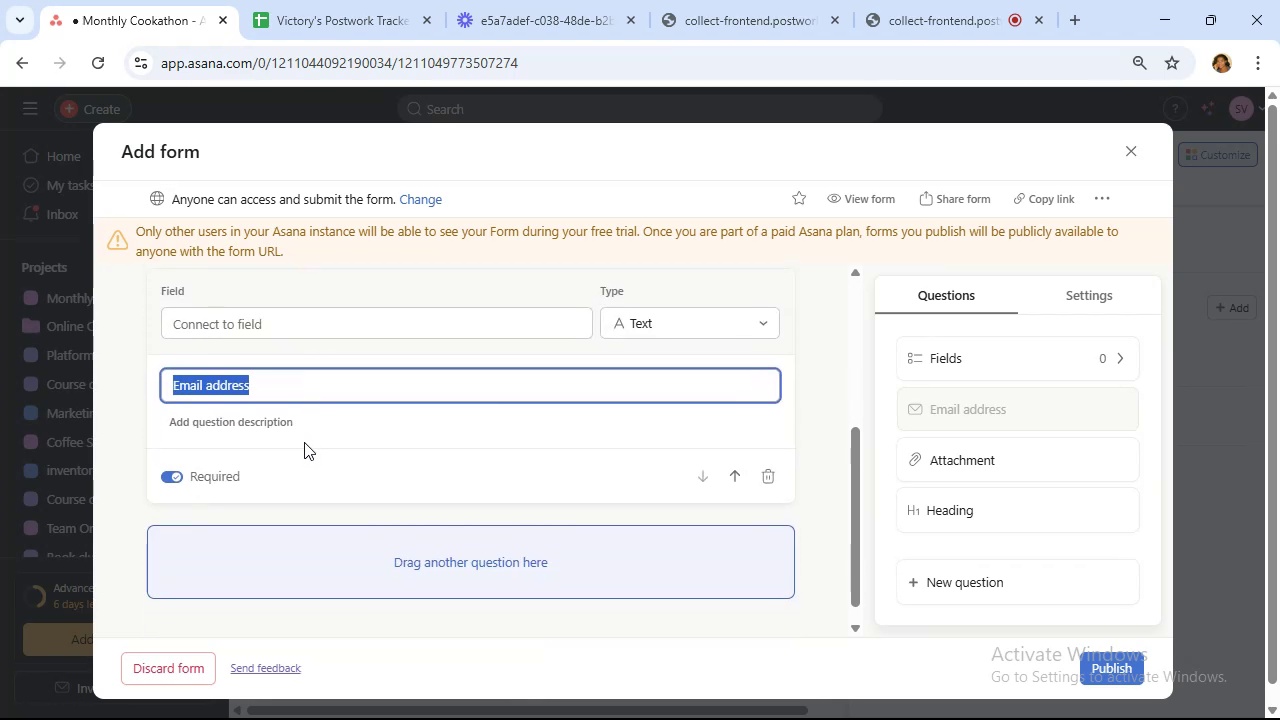 
type(Overll )
 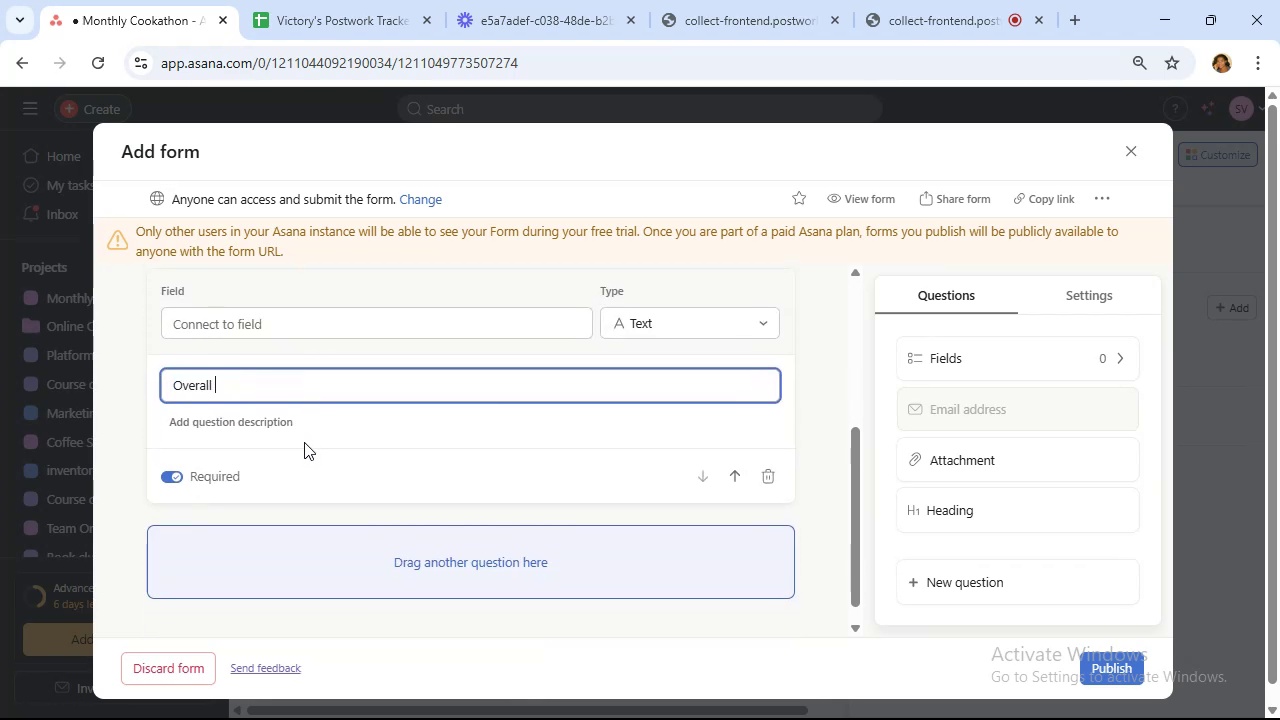 
hold_key(key=A, duration=0.3)
 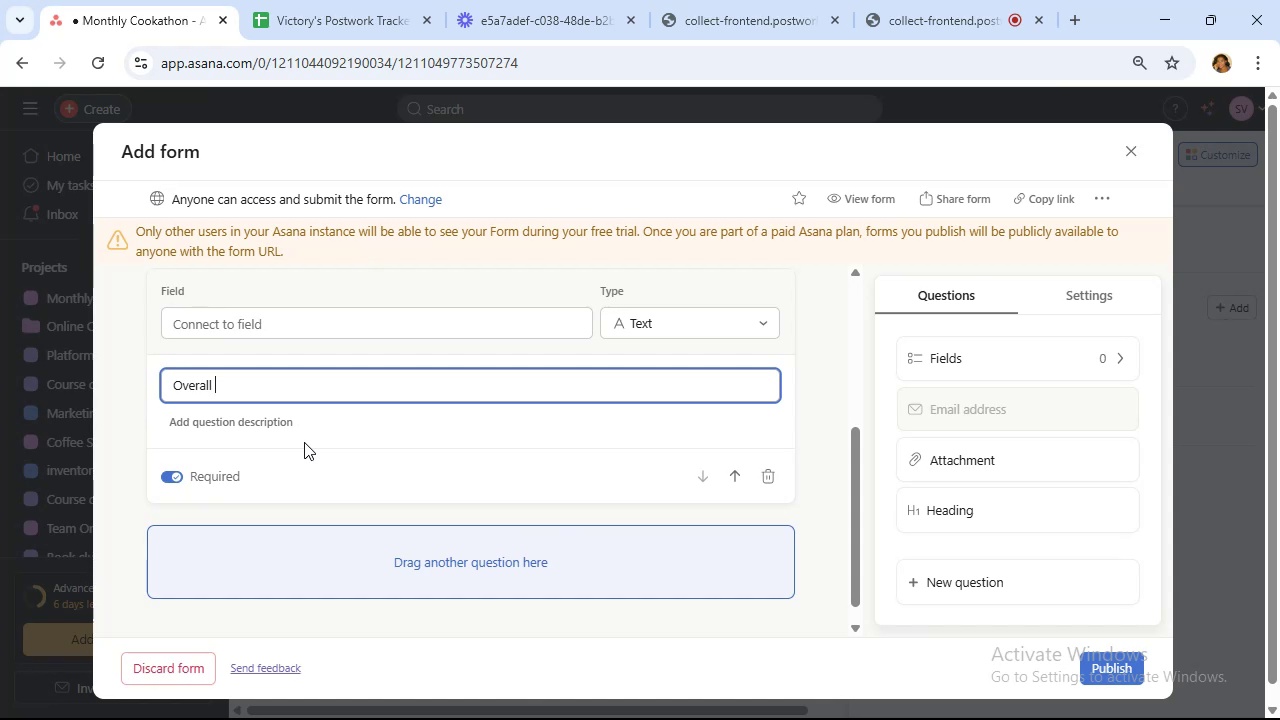 
type(Event Ration)
key(Backspace)
key(Backspace)
type(ng (1-5))
 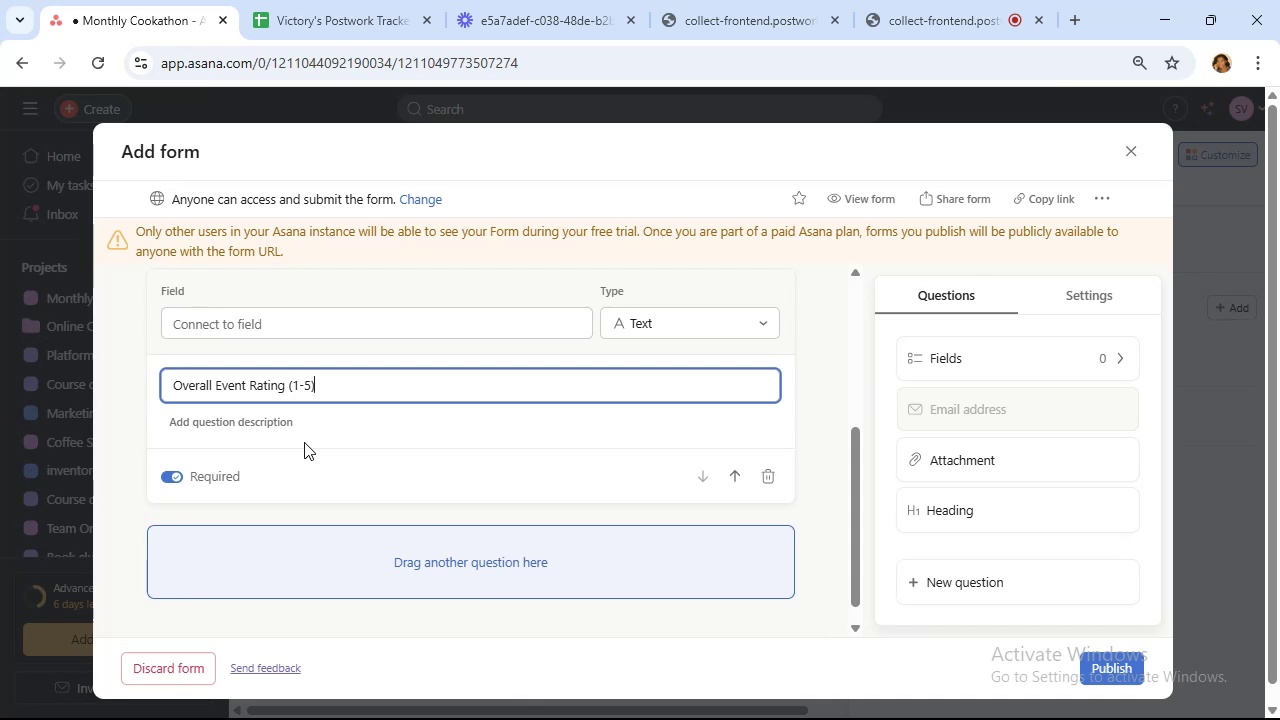 
wait(5.1)
 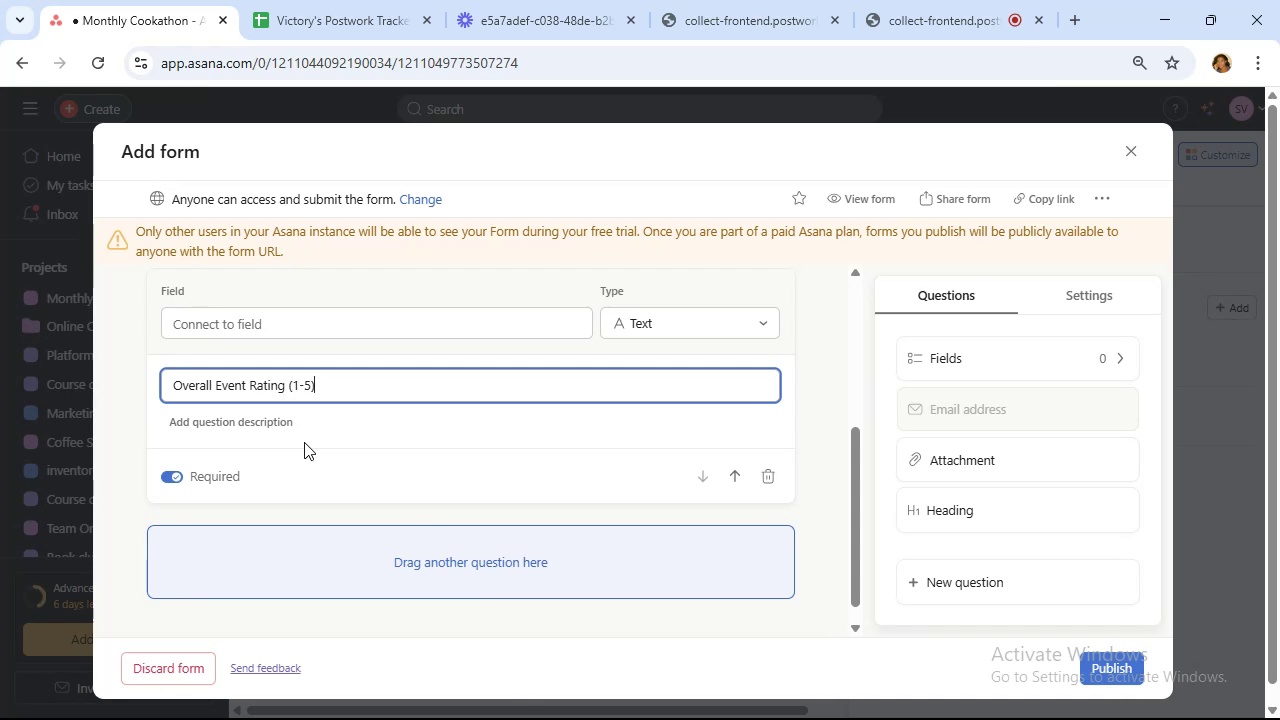 
left_click([980, 581])
 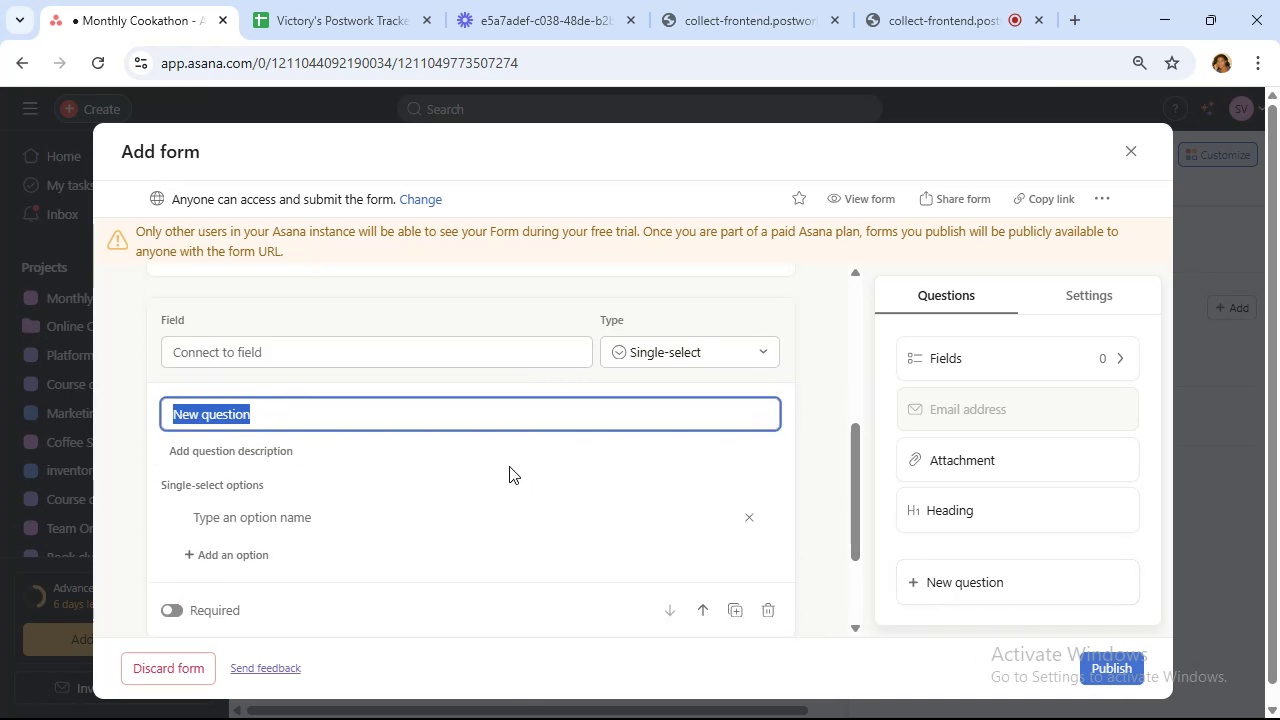 
type(Favorite Dish/Moment)
 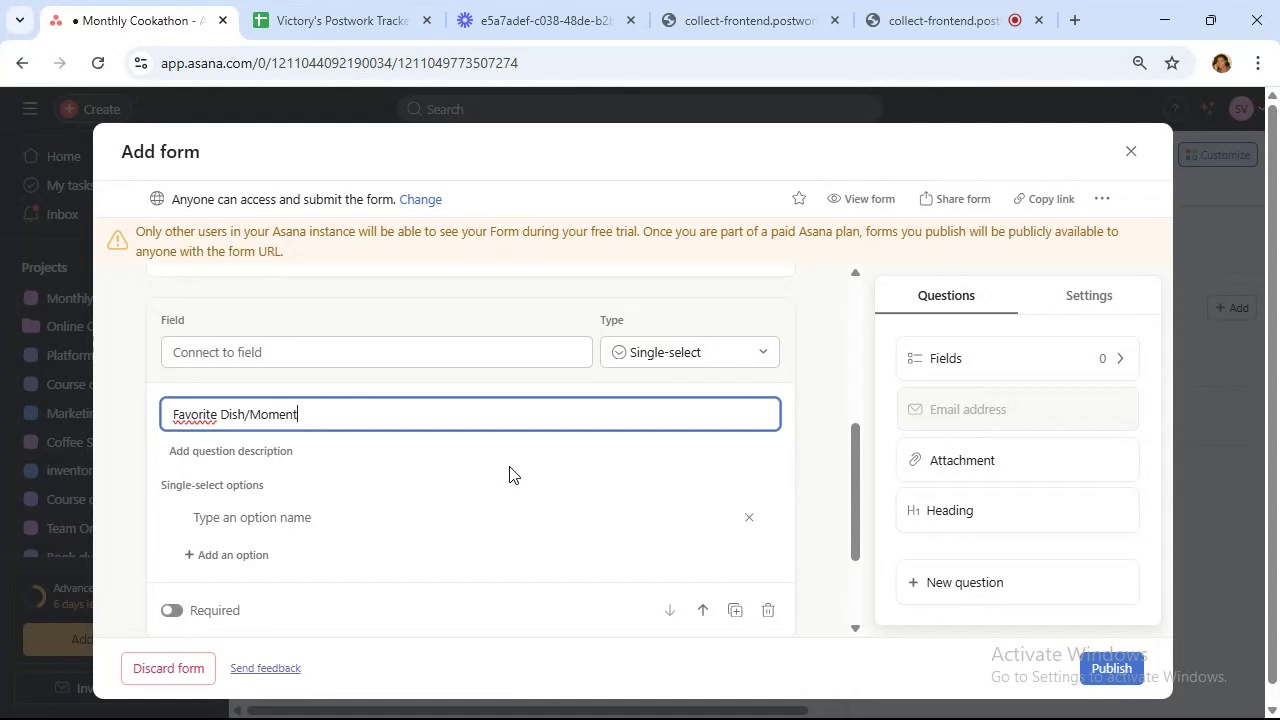 
hold_key(key=ArrowLeft, duration=1.06)
 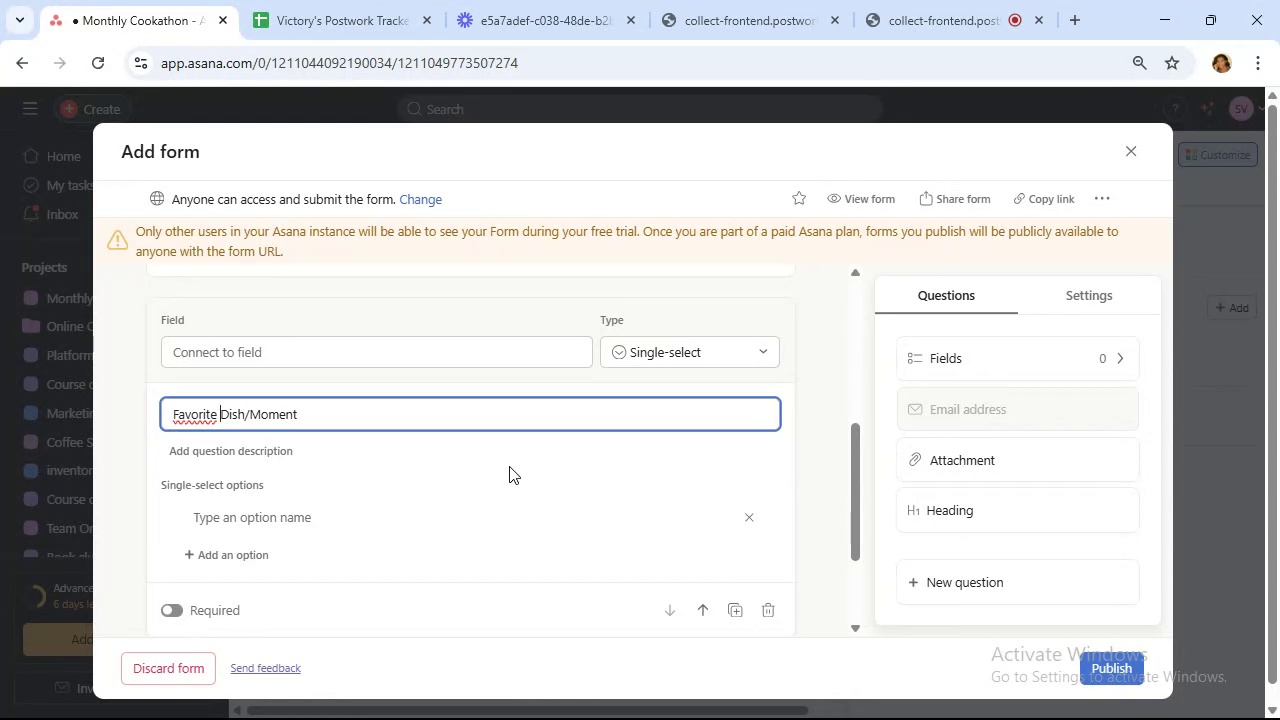 
key(ArrowLeft)
 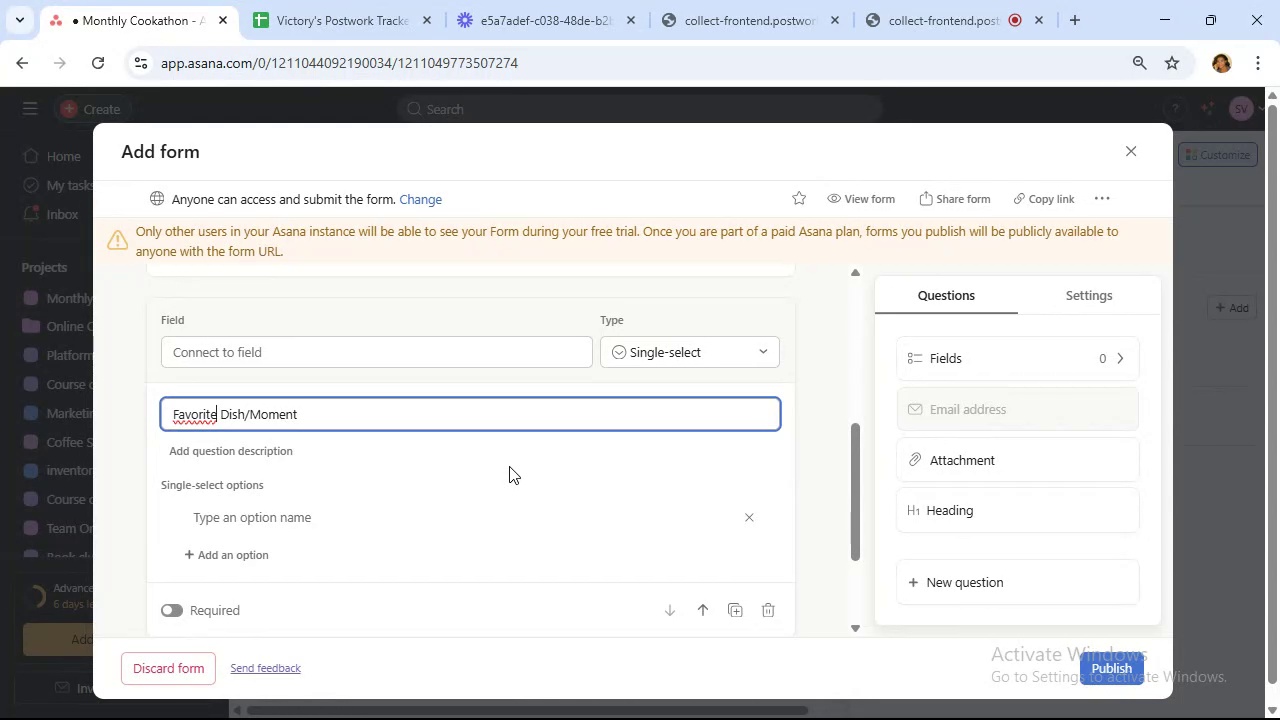 
key(ArrowLeft)
 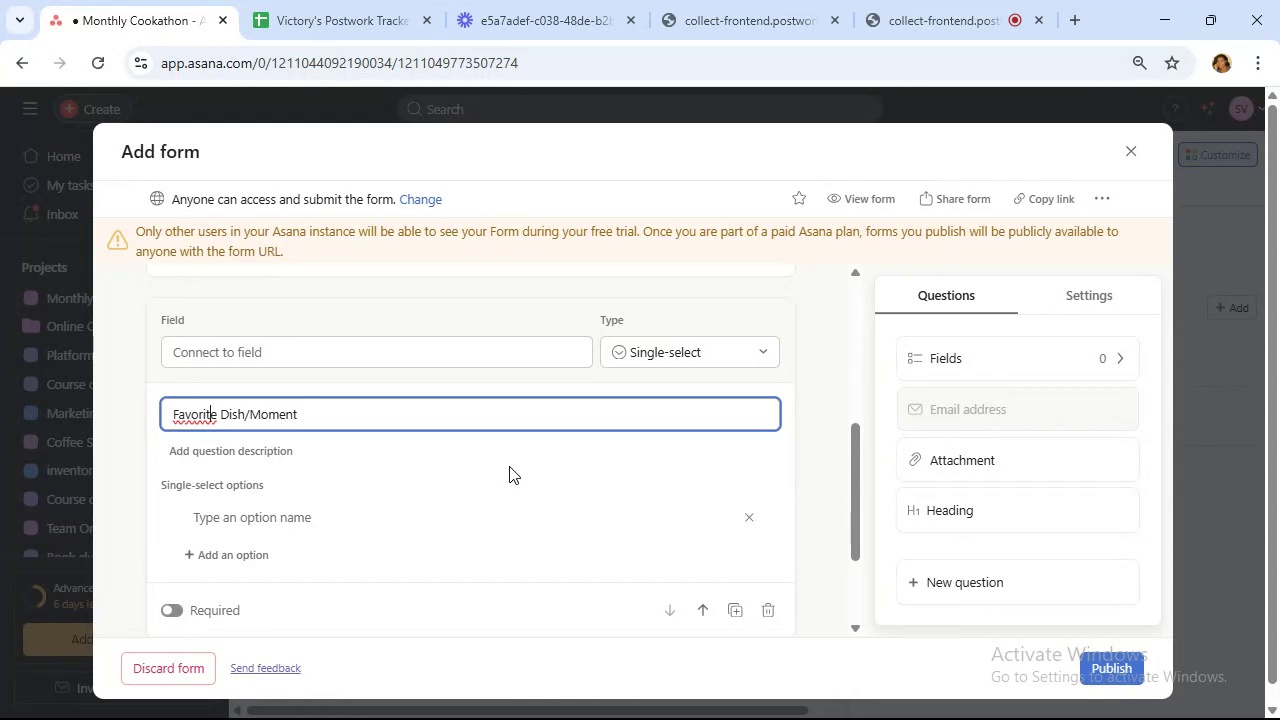 
key(ArrowLeft)
 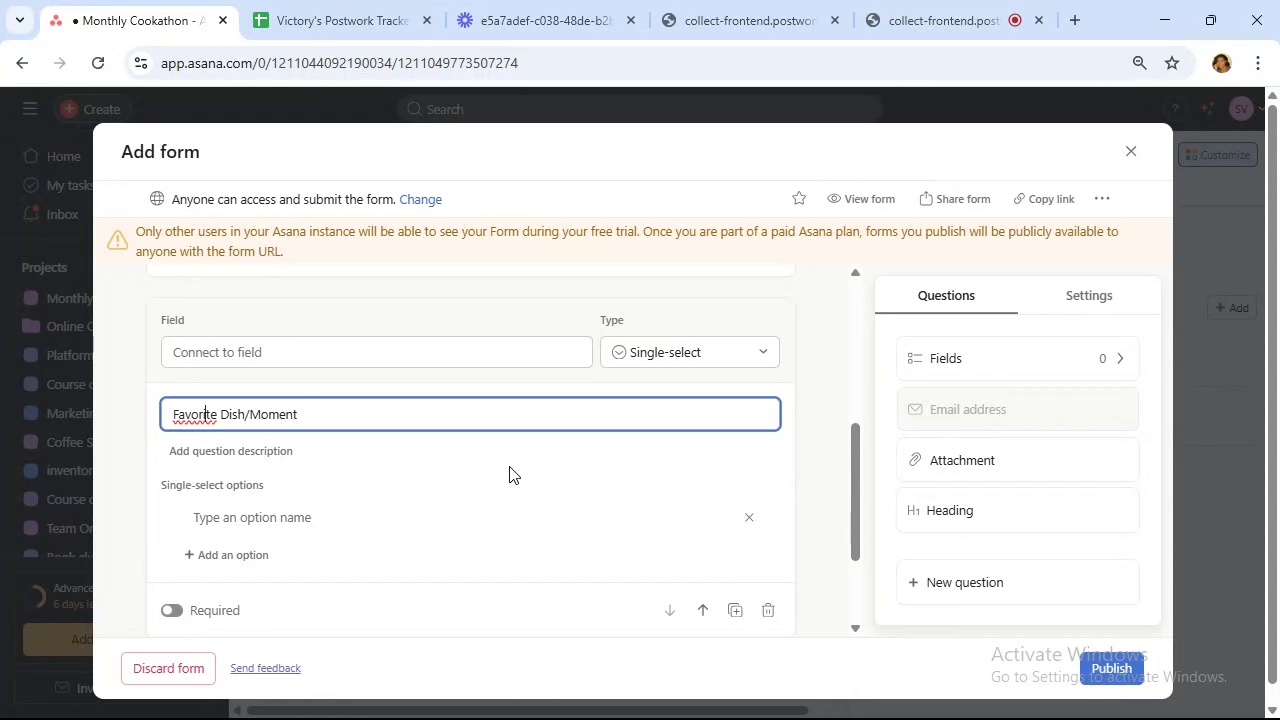 
key(ArrowLeft)
 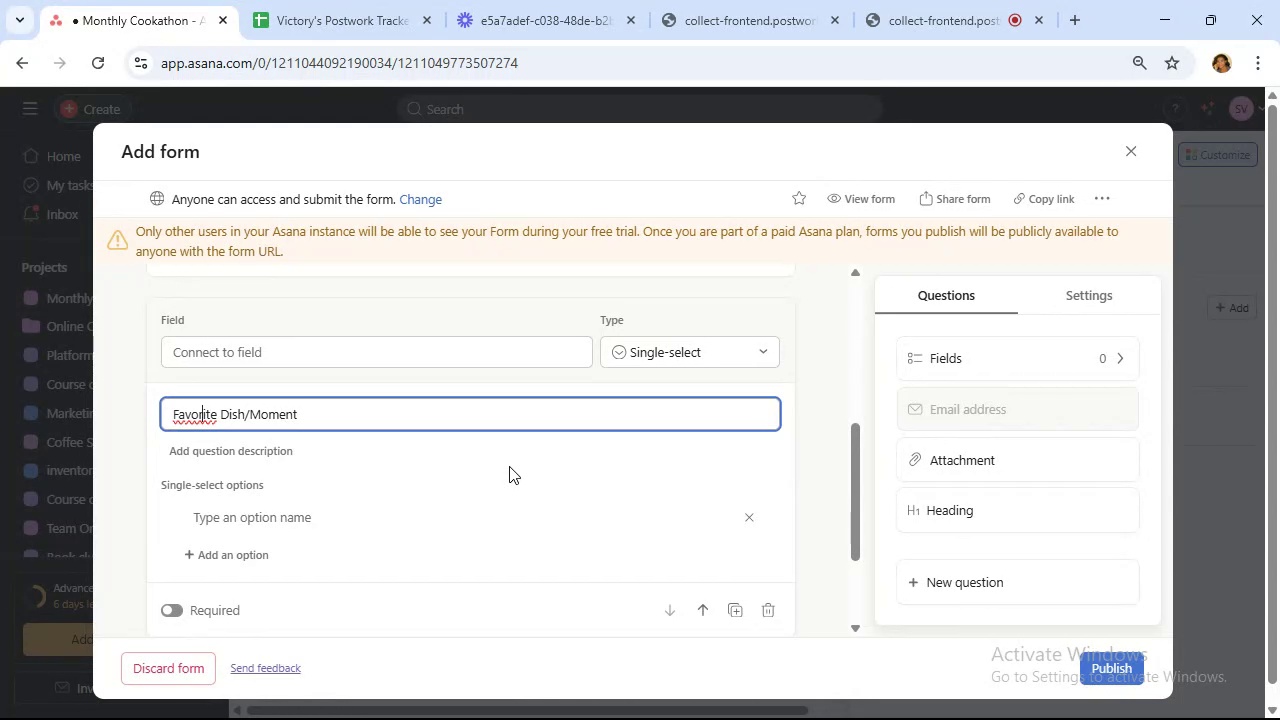 
key(ArrowLeft)
 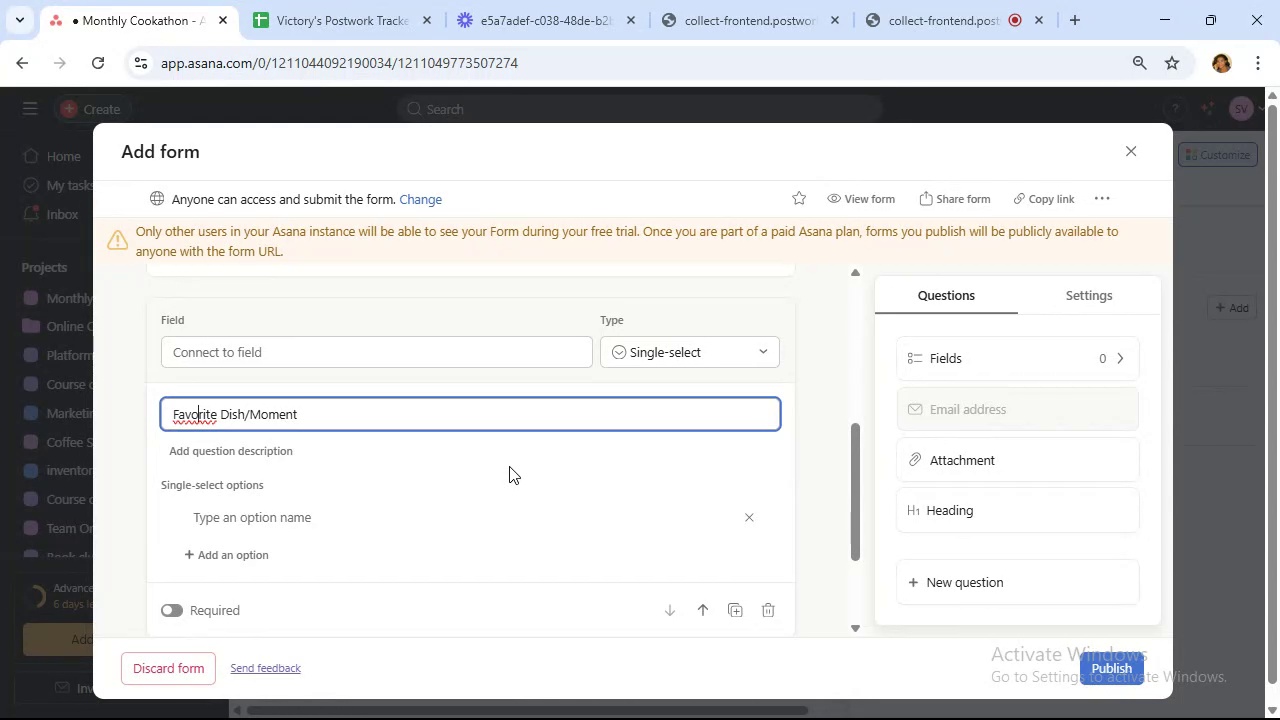 
key(U)
 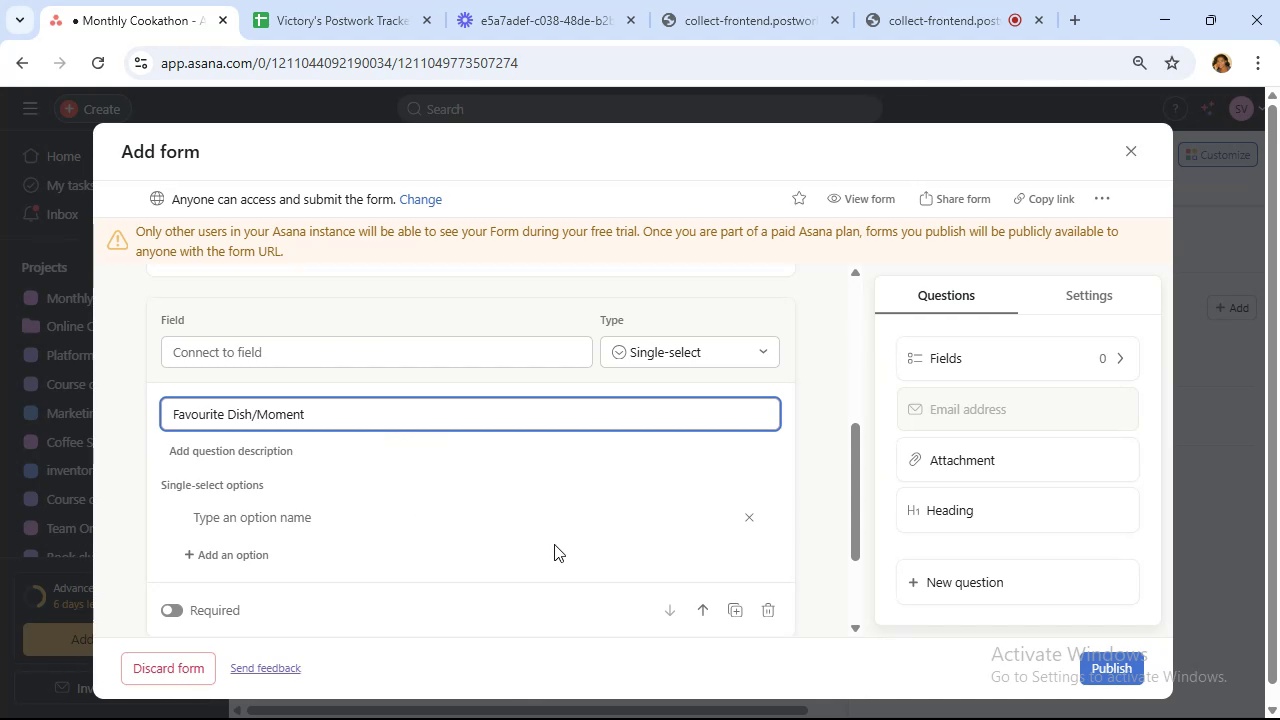 
wait(19.86)
 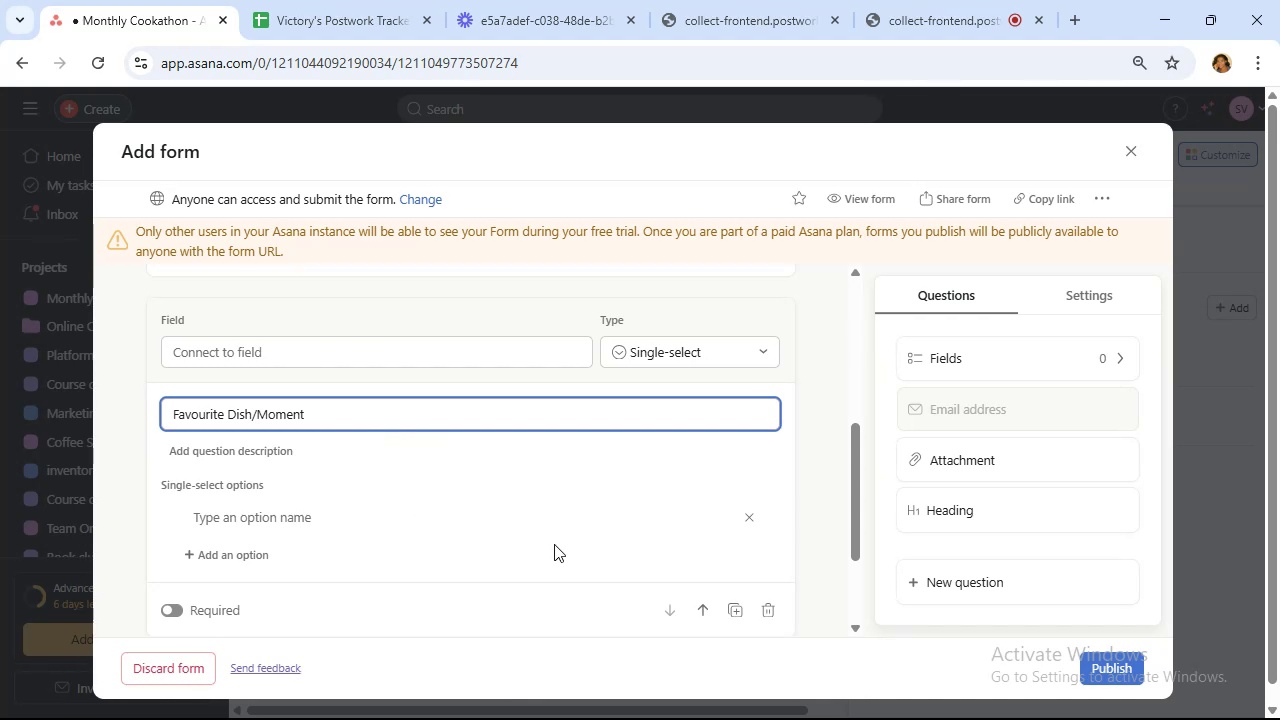 
left_click([960, 579])
 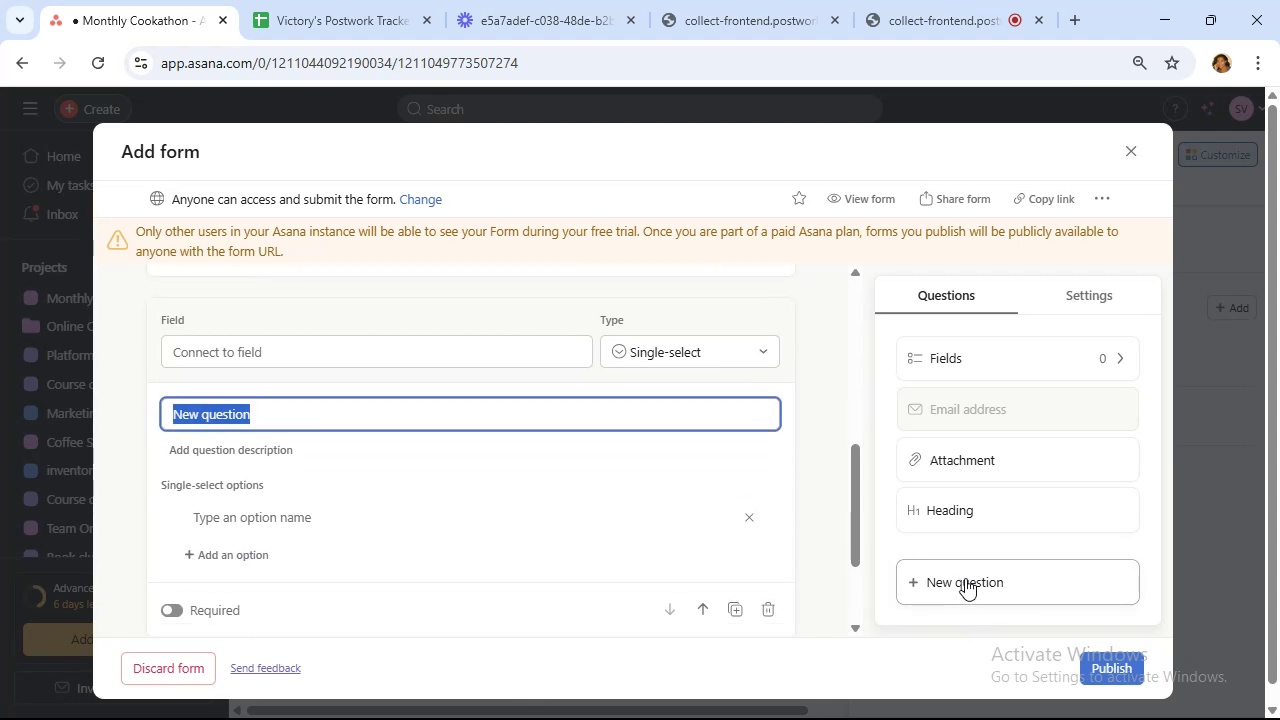 
type(Suggestions for Improvement)
 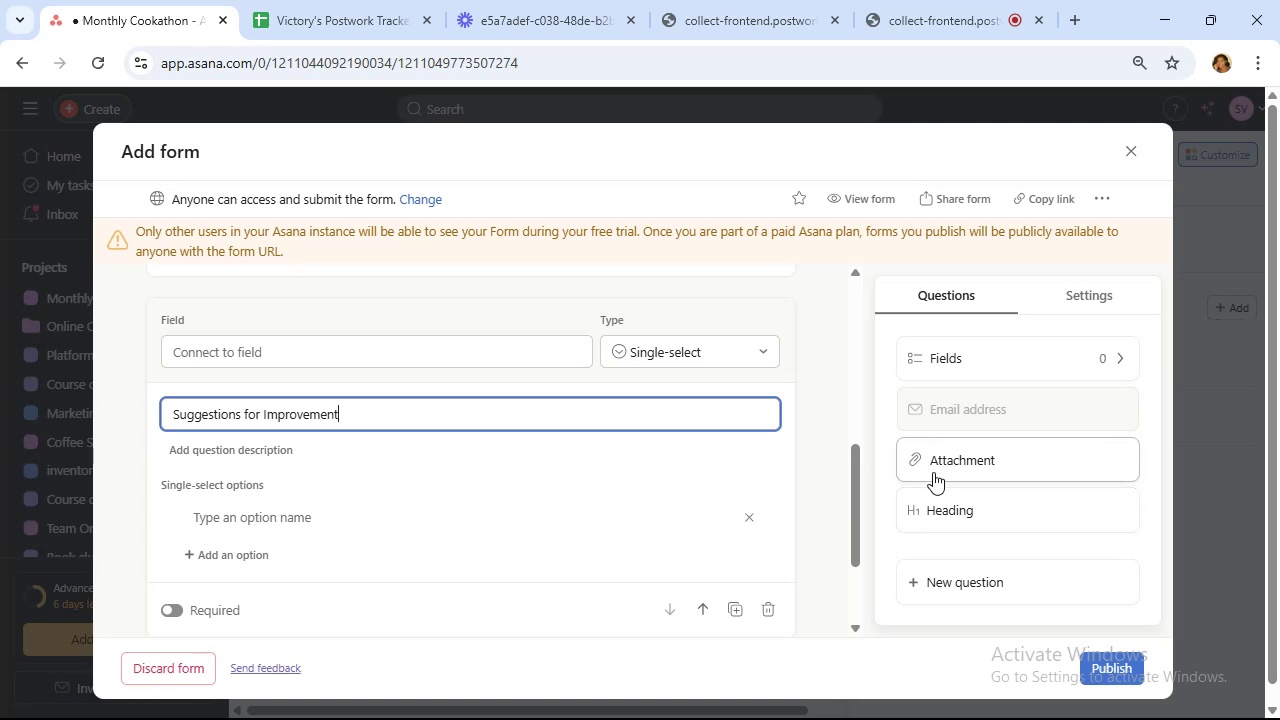 
left_click([740, 349])
 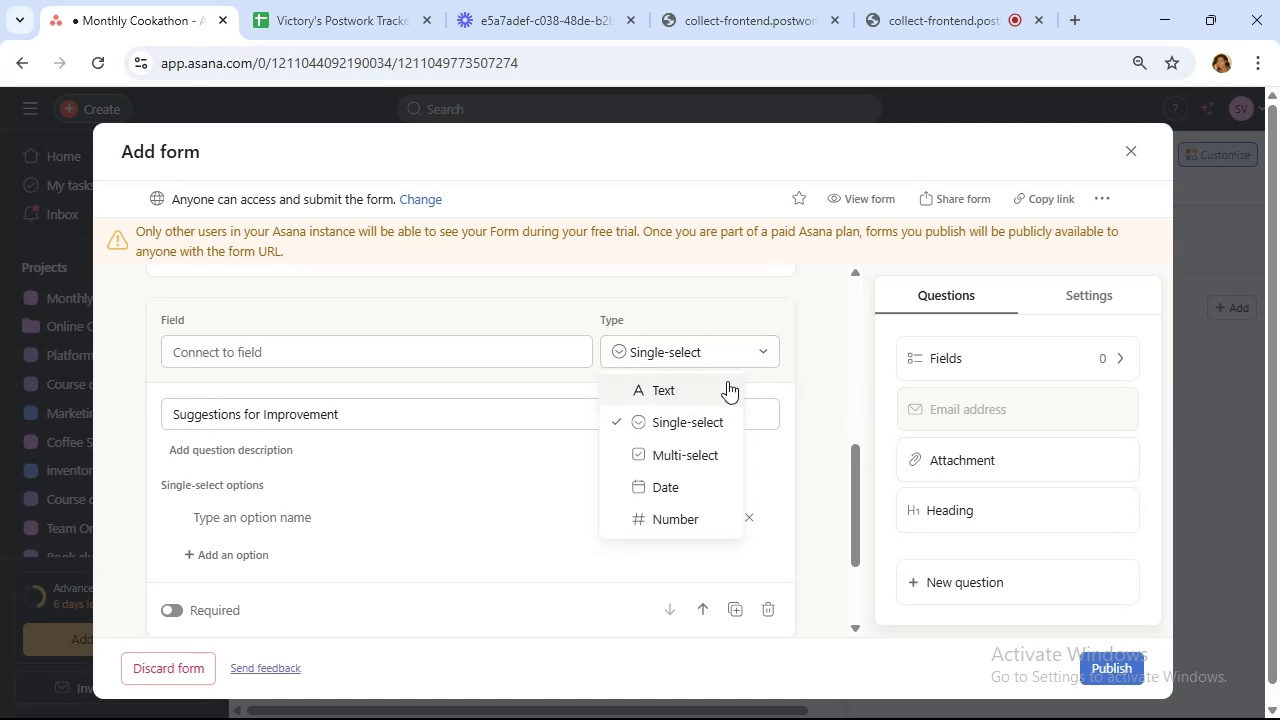 
left_click([722, 388])
 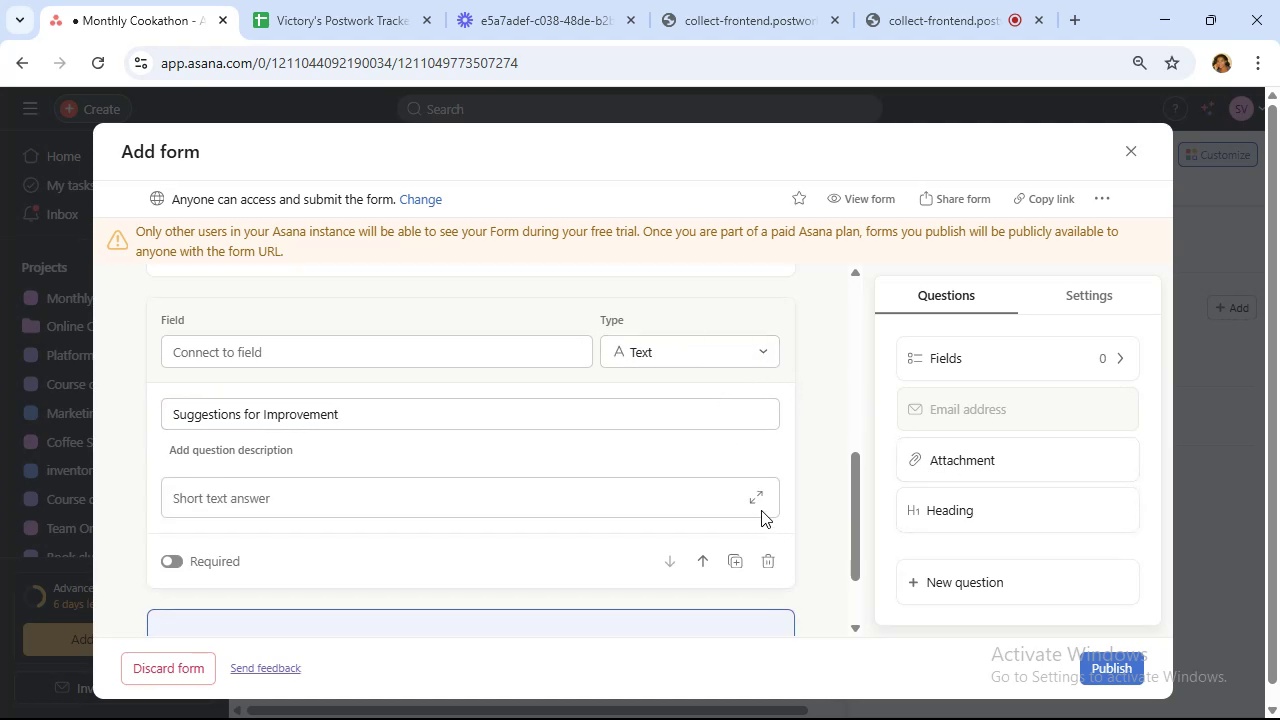 
left_click([753, 495])
 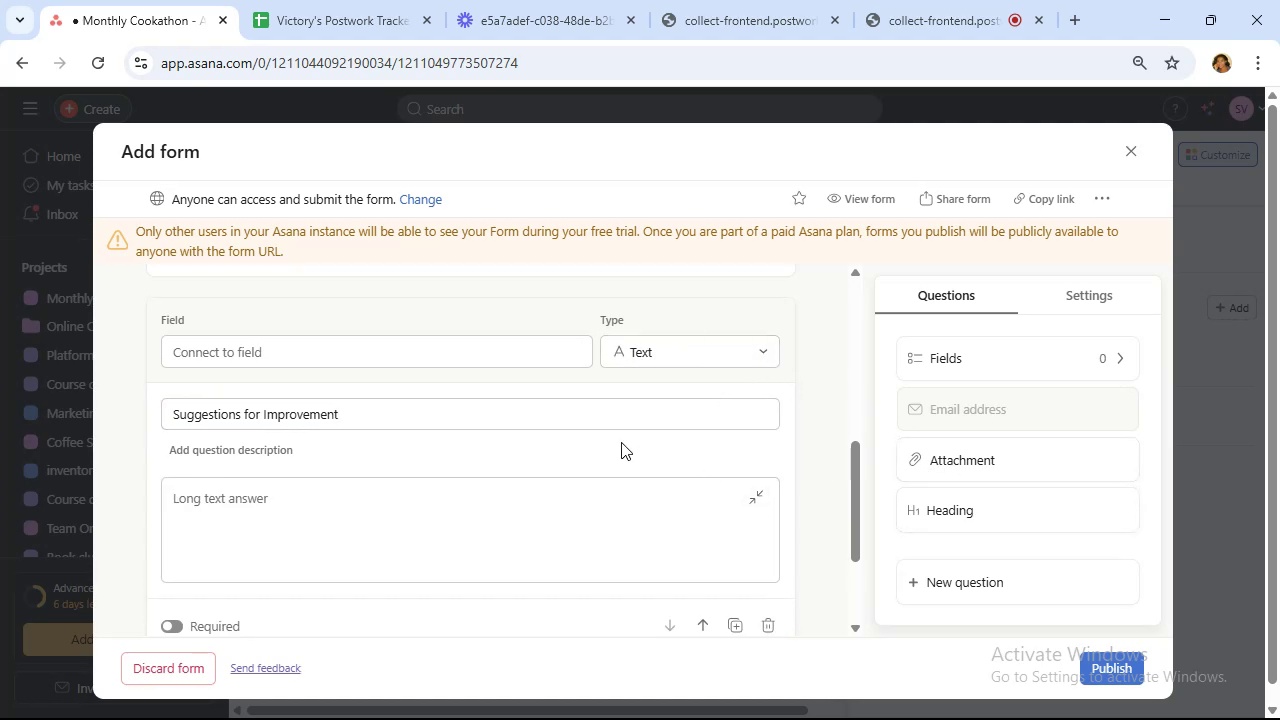 
scroll: coordinate [612, 429], scroll_direction: up, amount: 2.0
 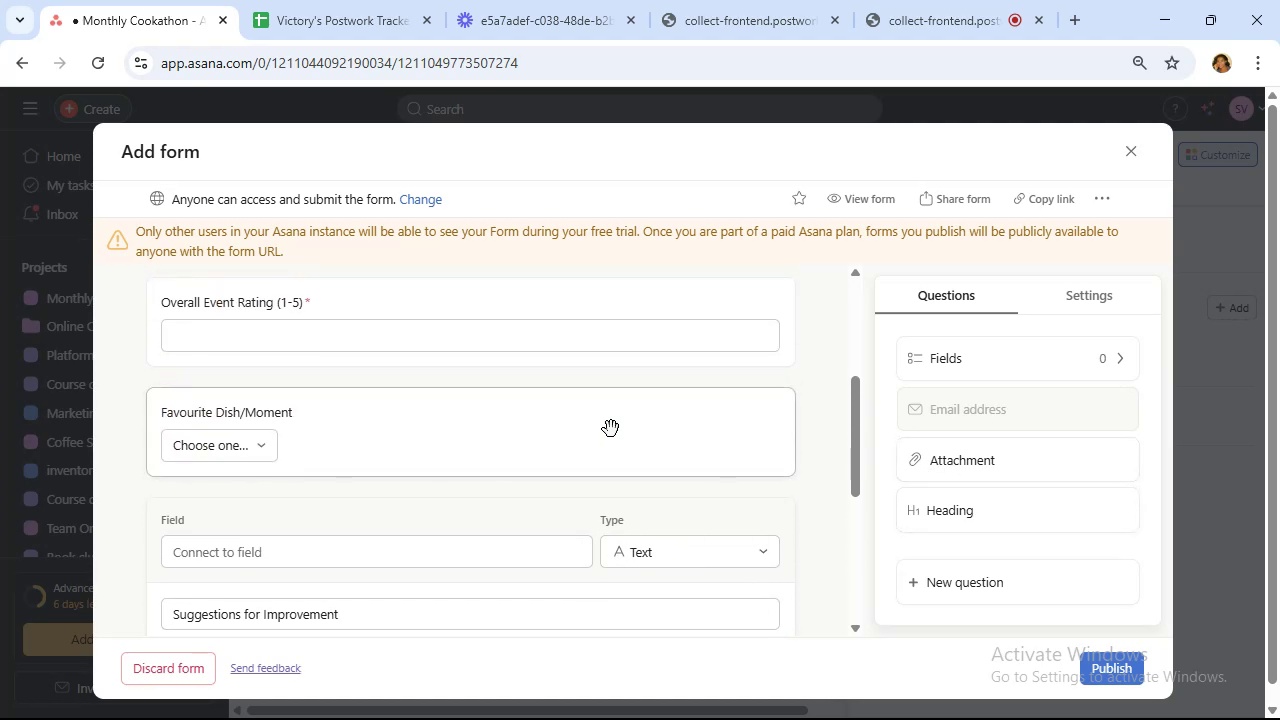 
scroll: coordinate [611, 427], scroll_direction: down, amount: 2.0
 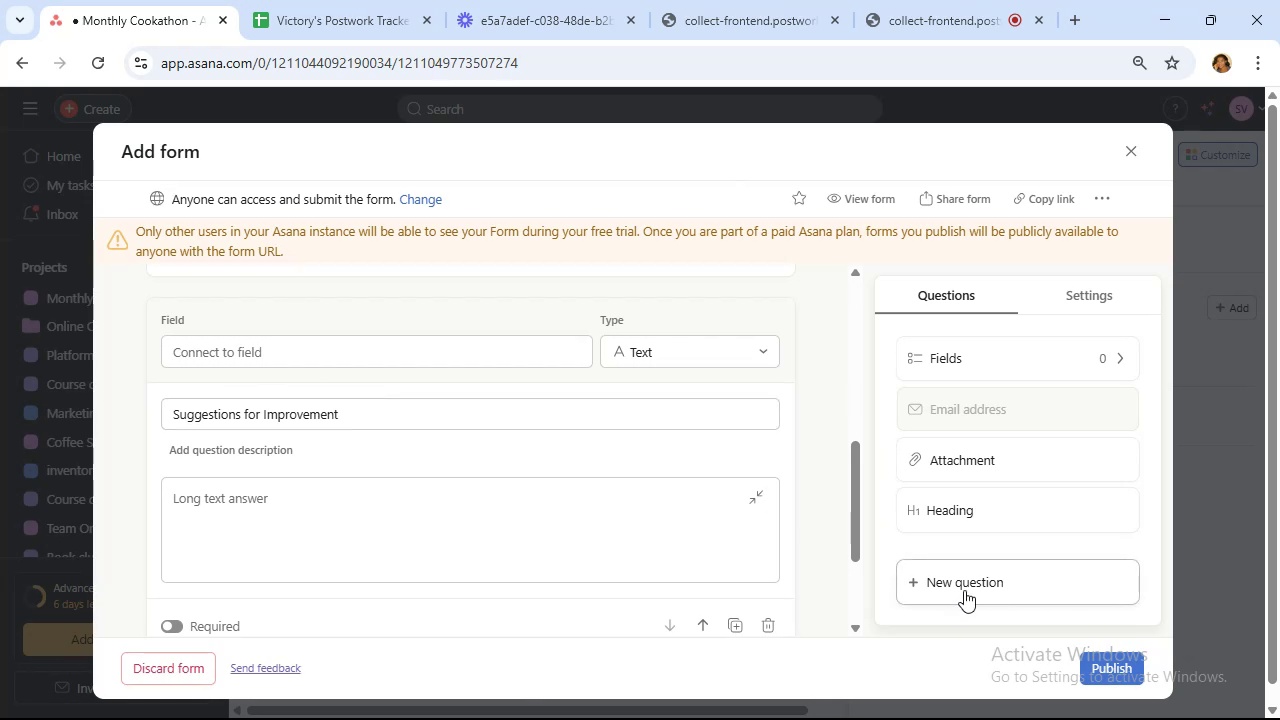 
wait(8.2)
 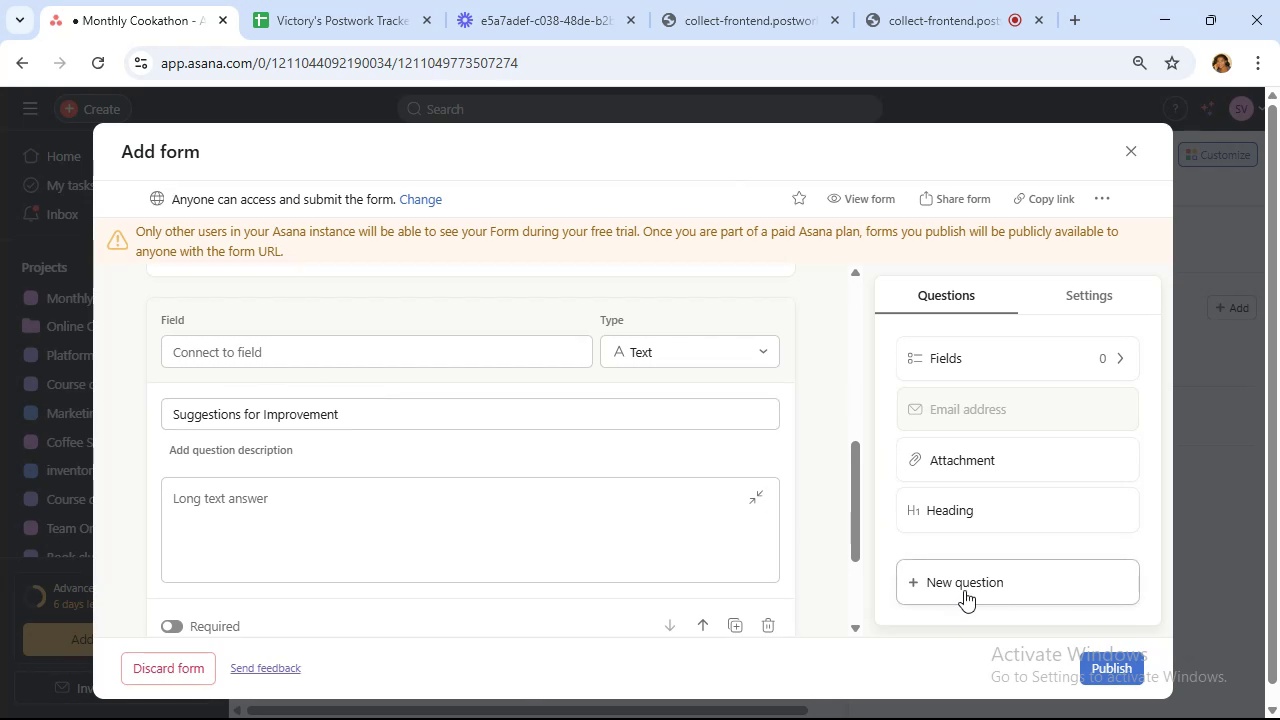 
scroll: coordinate [590, 376], scroll_direction: up, amount: 4.0
 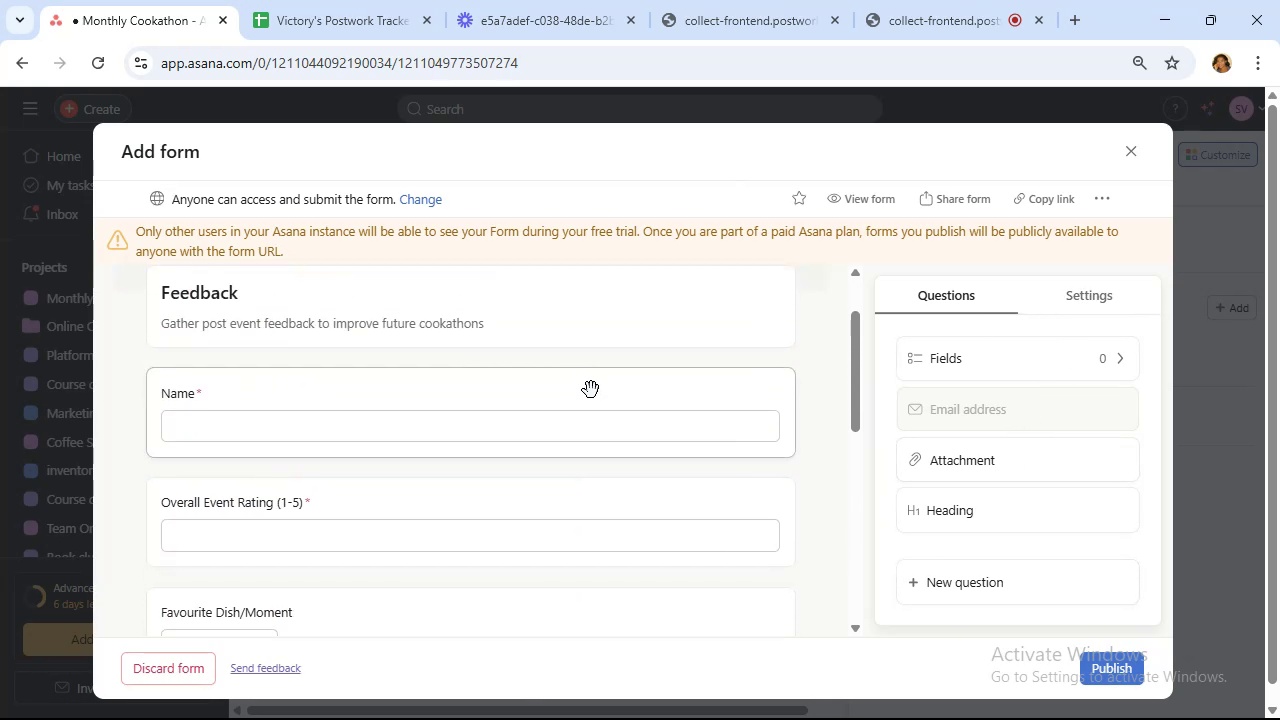 
left_click([592, 391])
 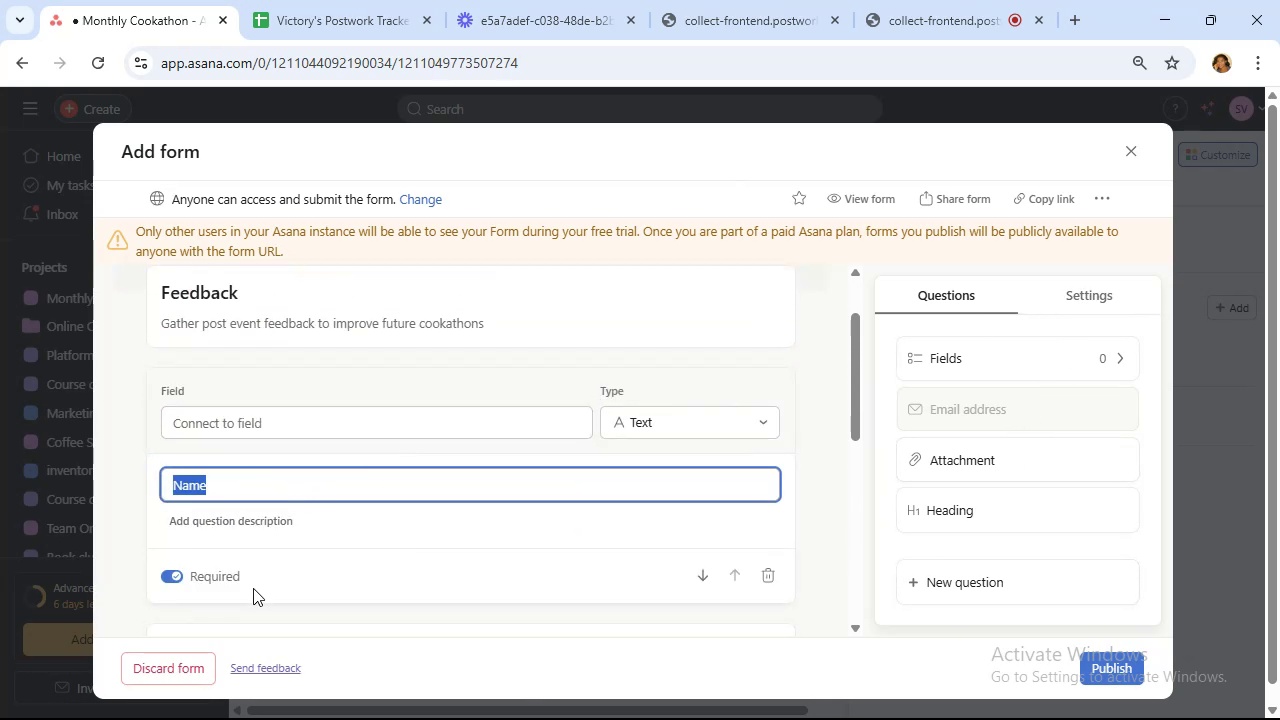 
left_click([170, 575])
 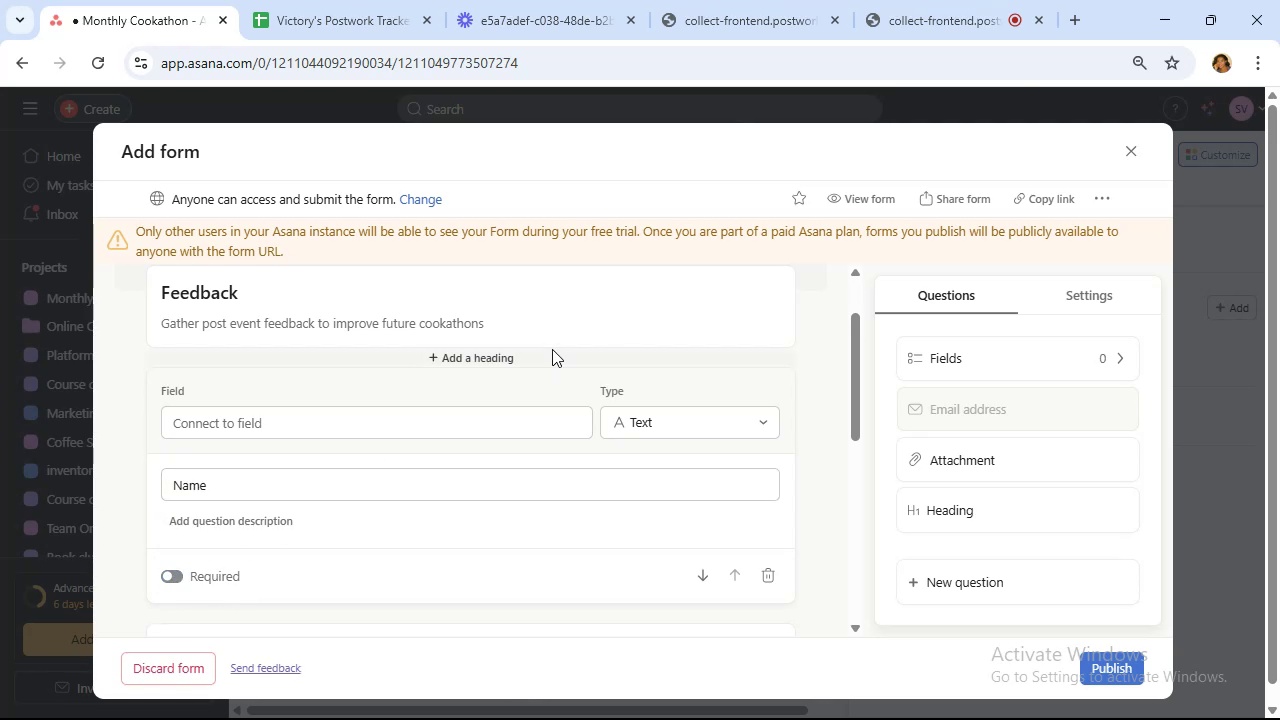 
left_click([546, 391])
 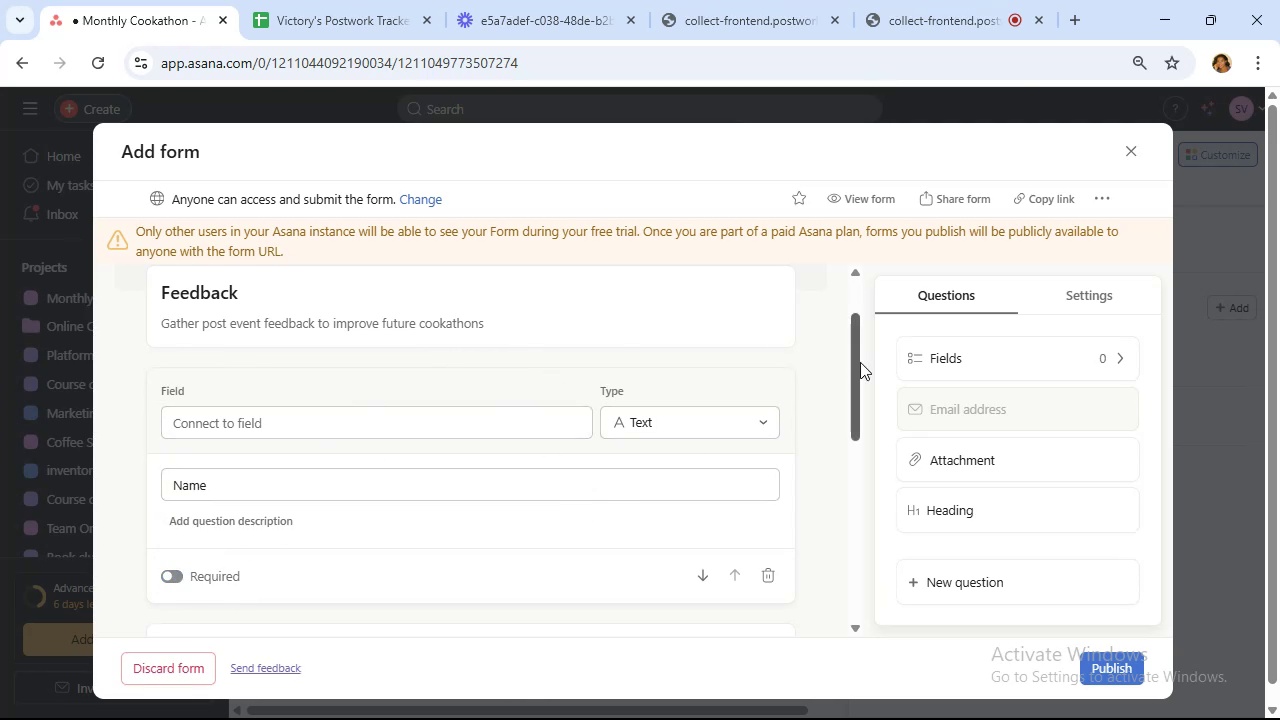 
left_click([819, 383])
 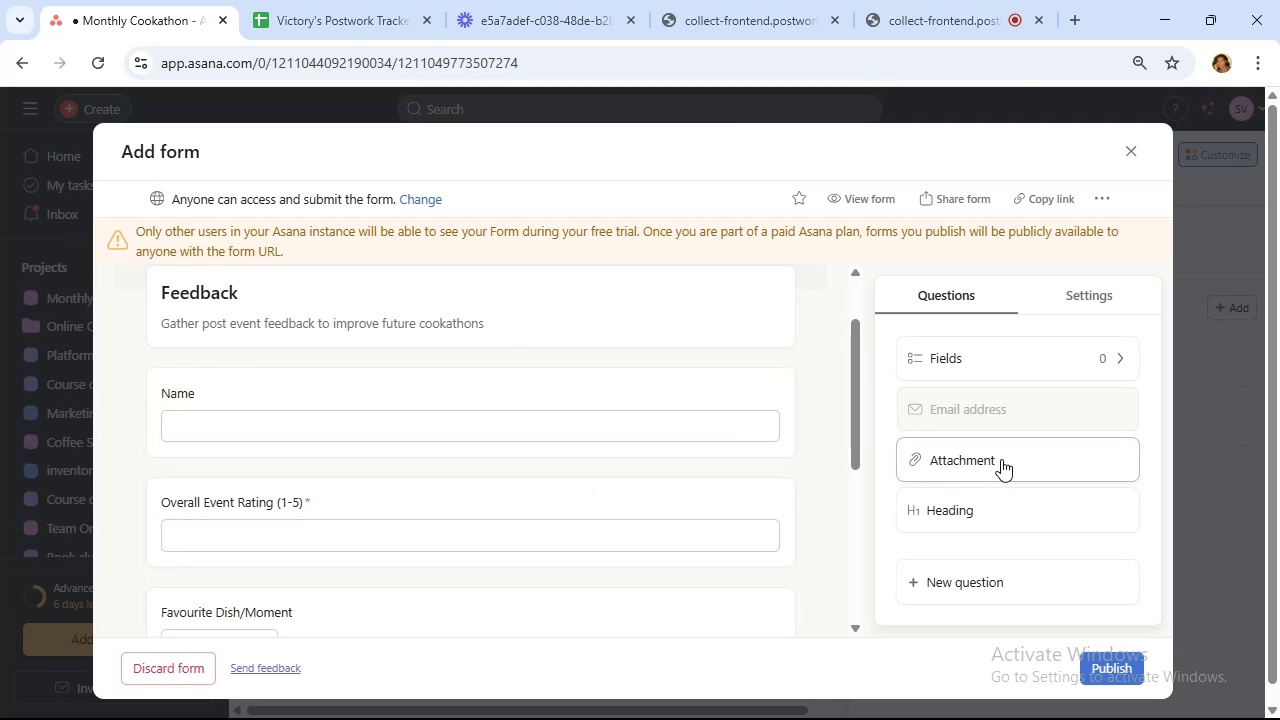 
scroll: coordinate [987, 460], scroll_direction: down, amount: 4.0
 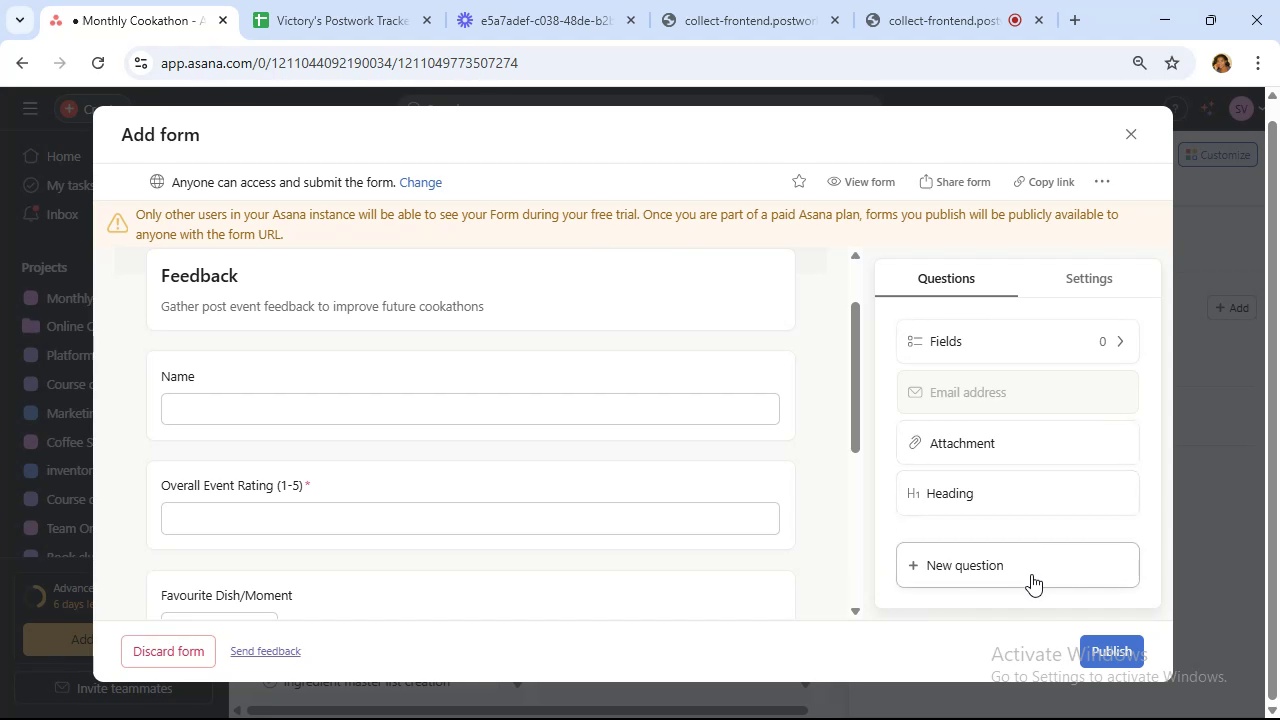 
left_click([1090, 287])
 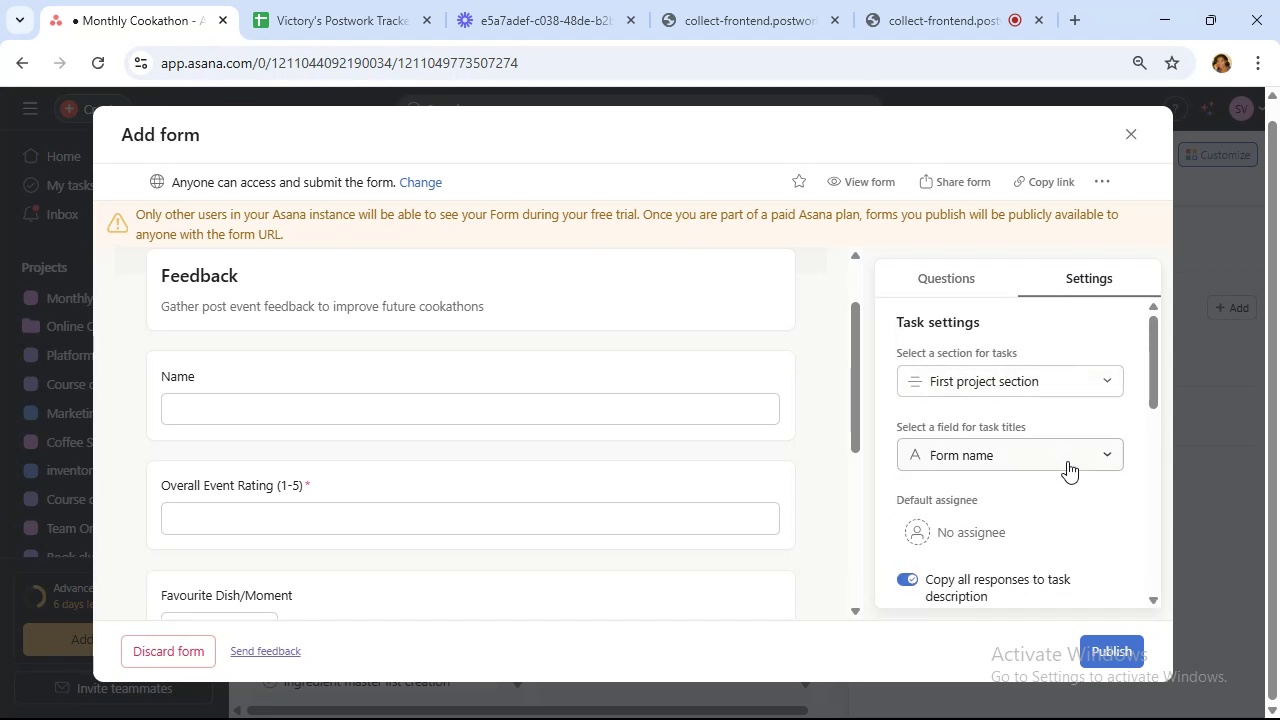 
left_click([1071, 466])
 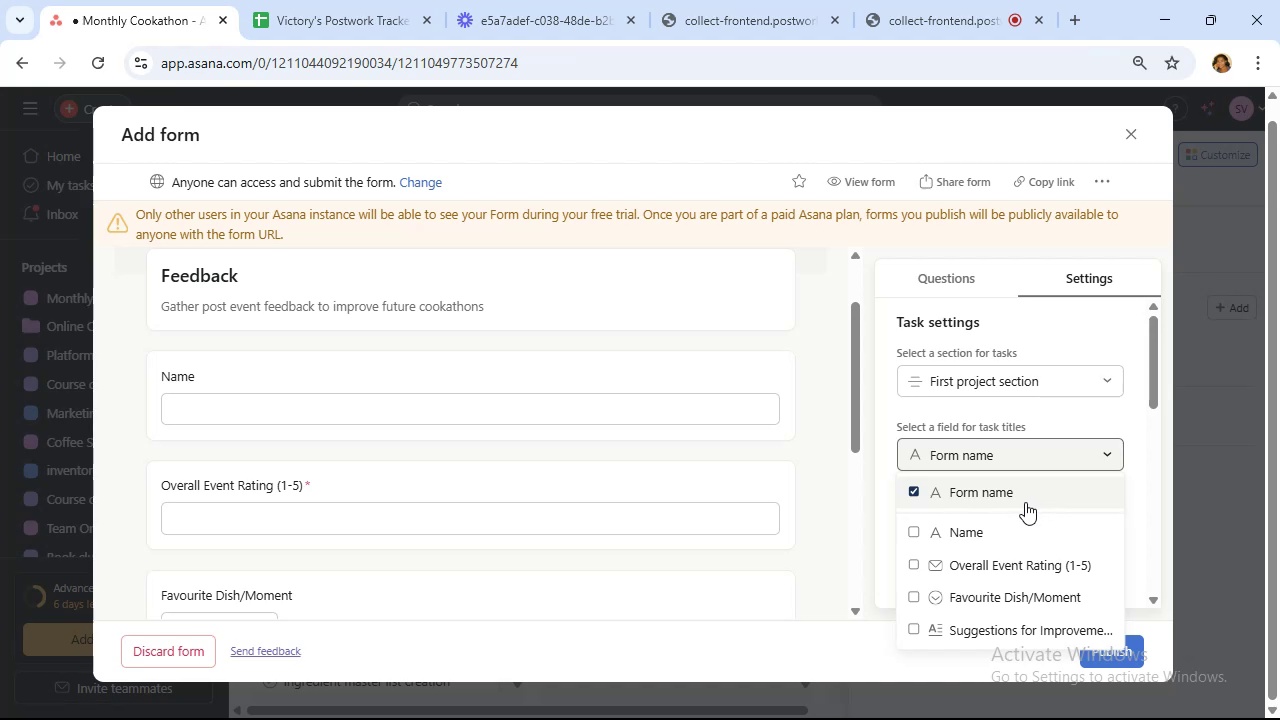 
wait(8.32)
 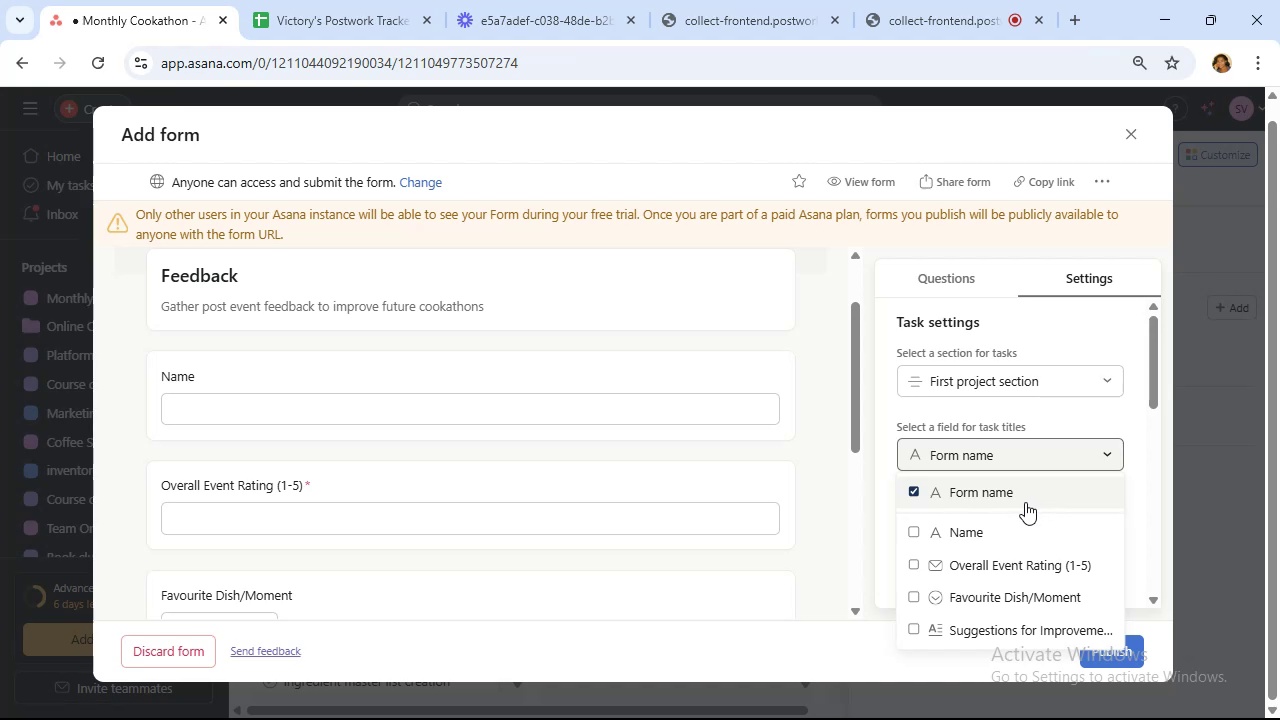 
left_click([1114, 648])
 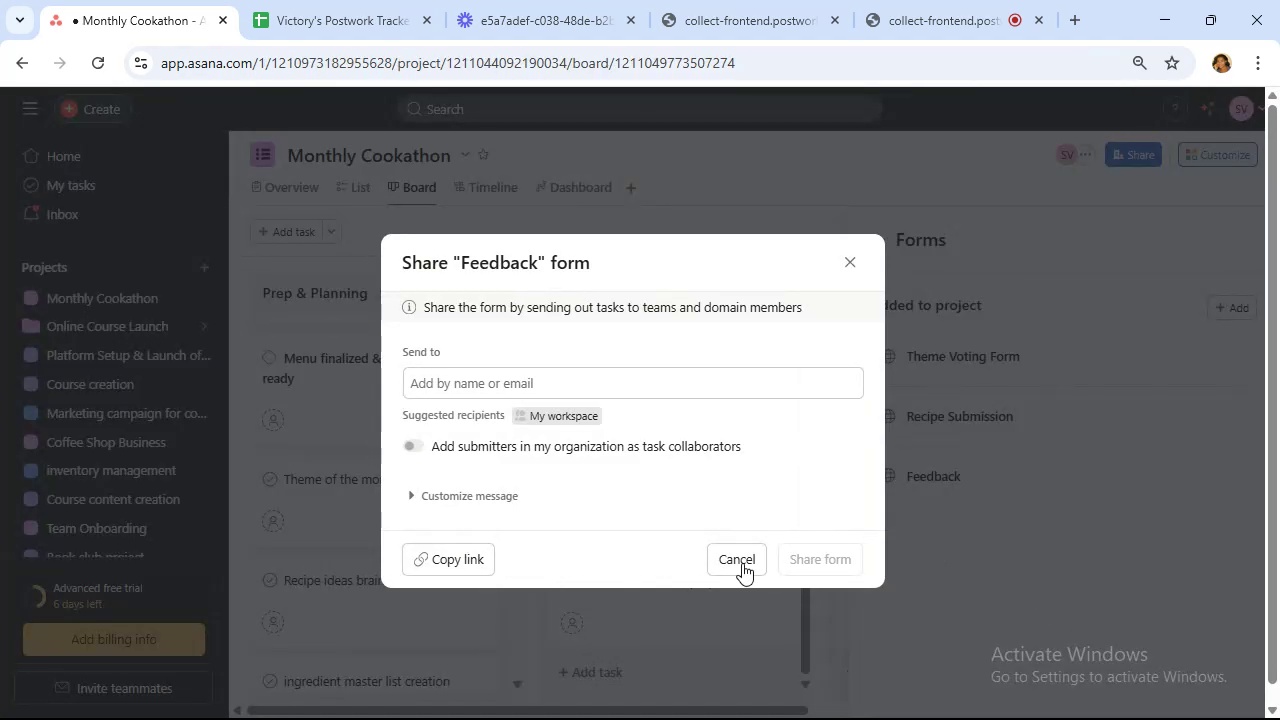 
left_click([717, 564])
 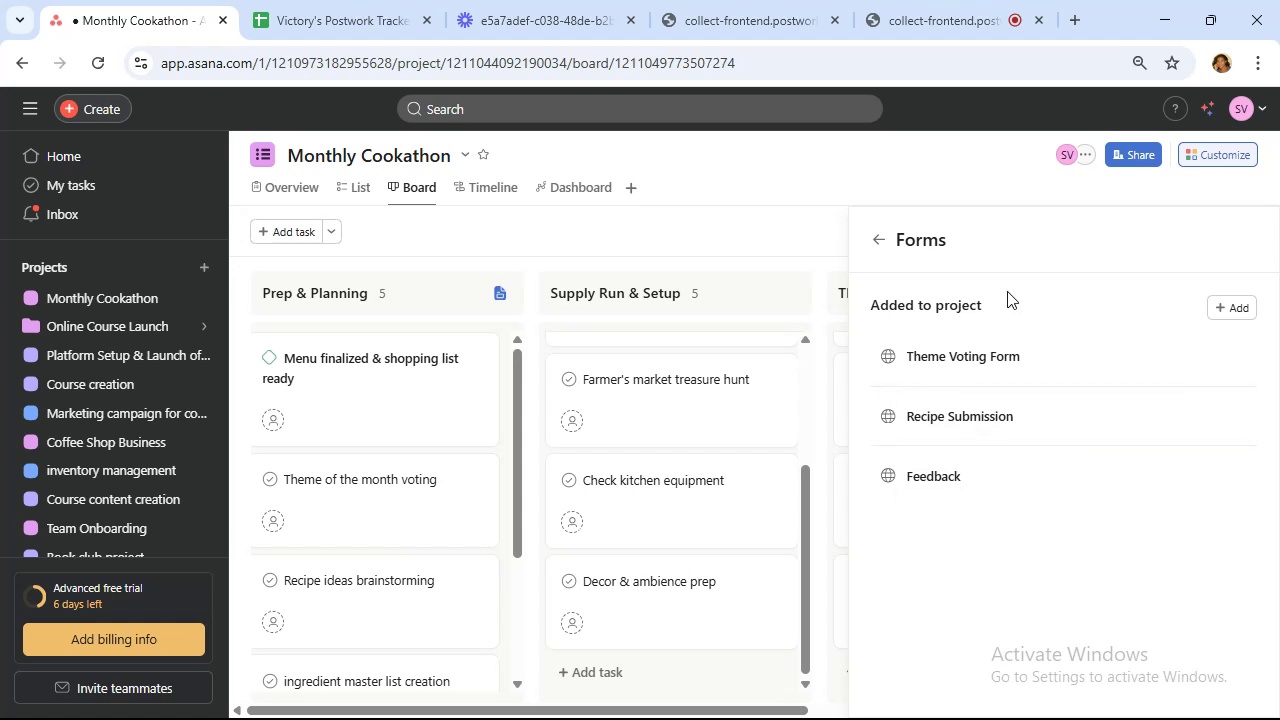 
wait(7.01)
 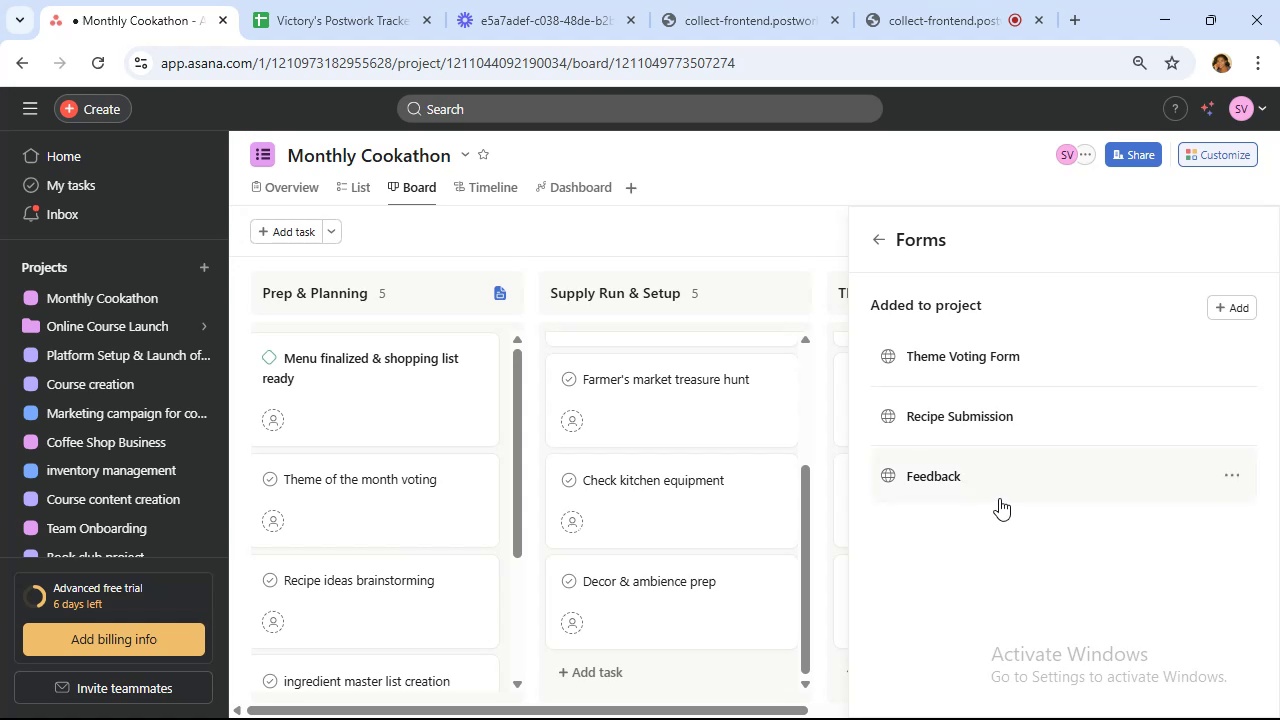 
left_click([874, 236])
 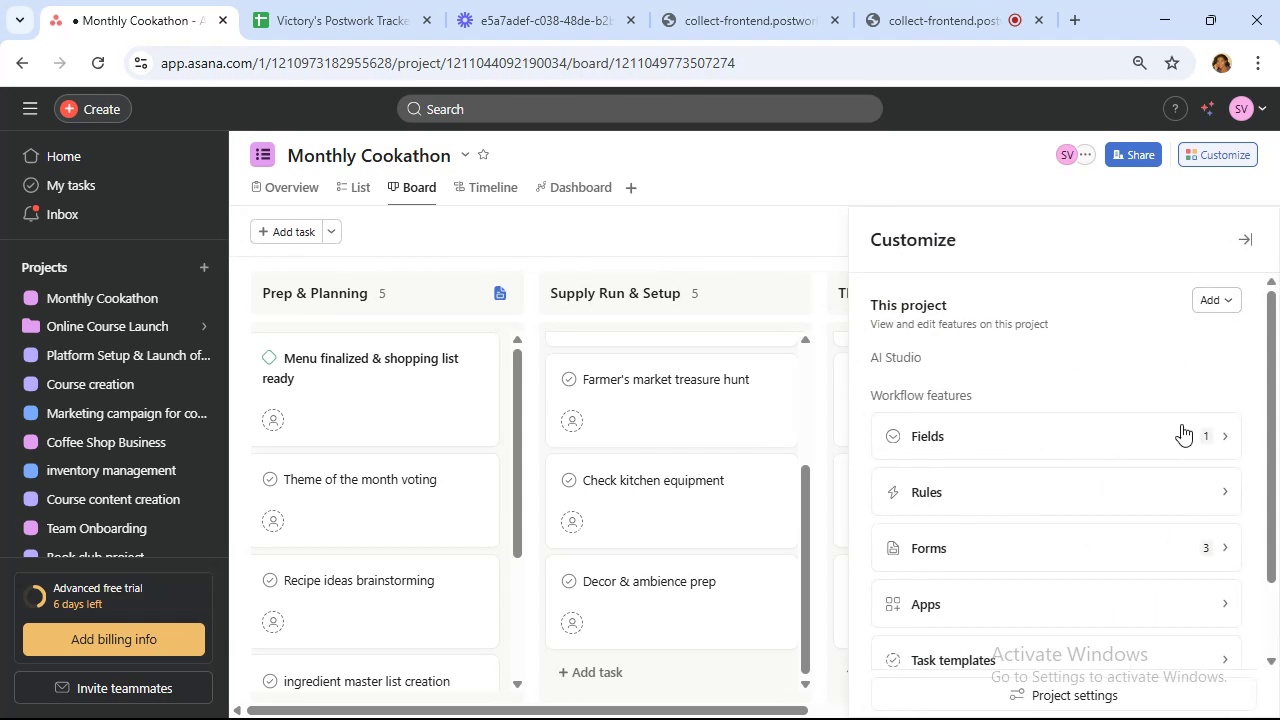 
left_click([1151, 496])
 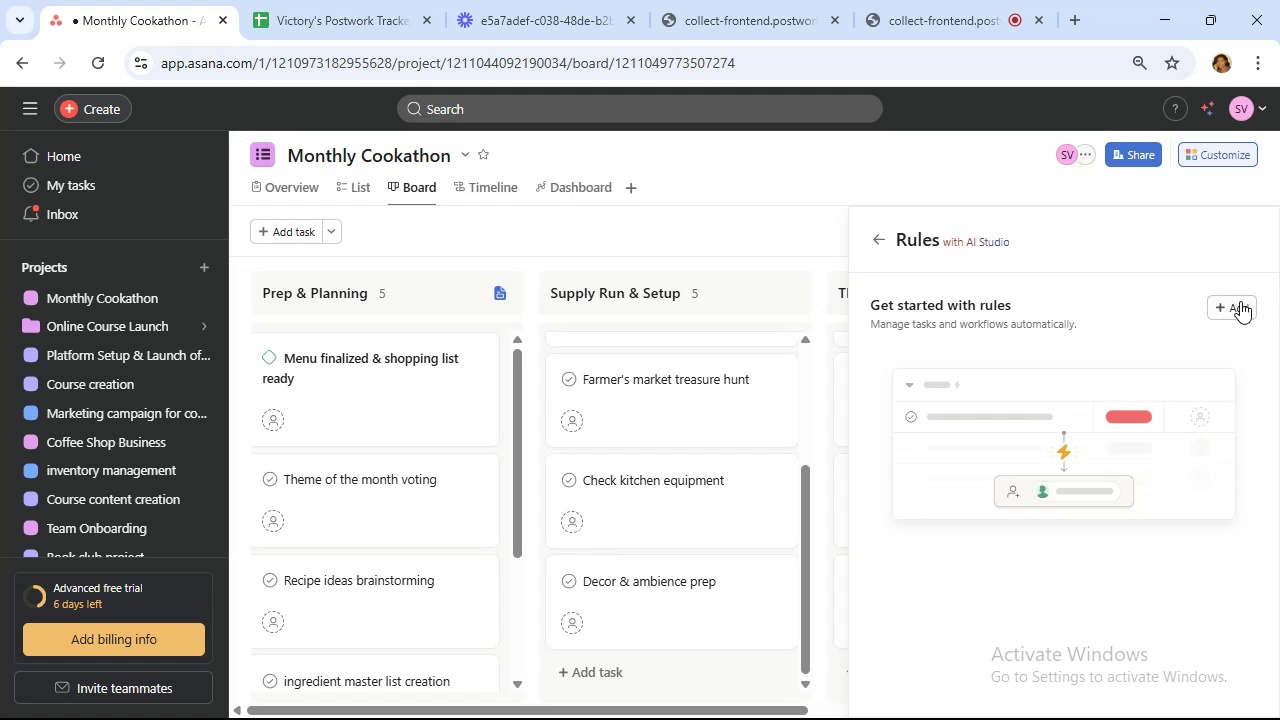 
left_click([1239, 306])
 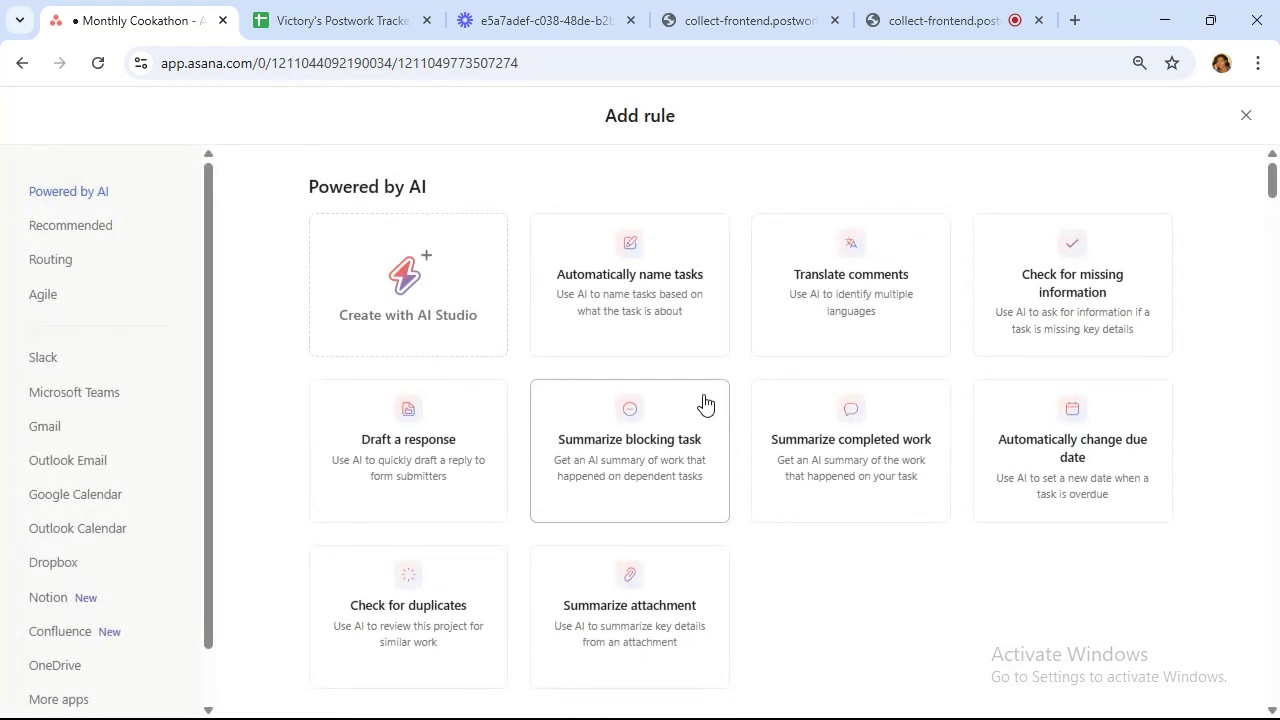 
scroll: coordinate [670, 390], scroll_direction: down, amount: 5.0
 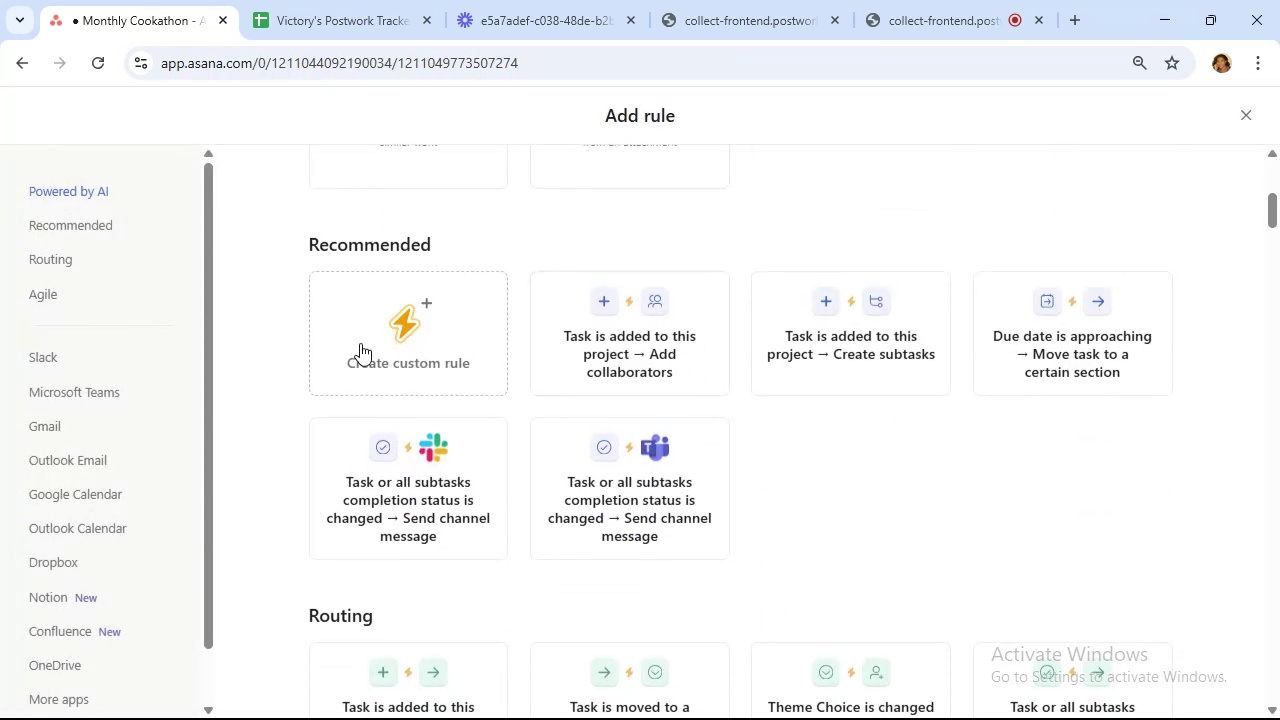 
left_click([386, 326])
 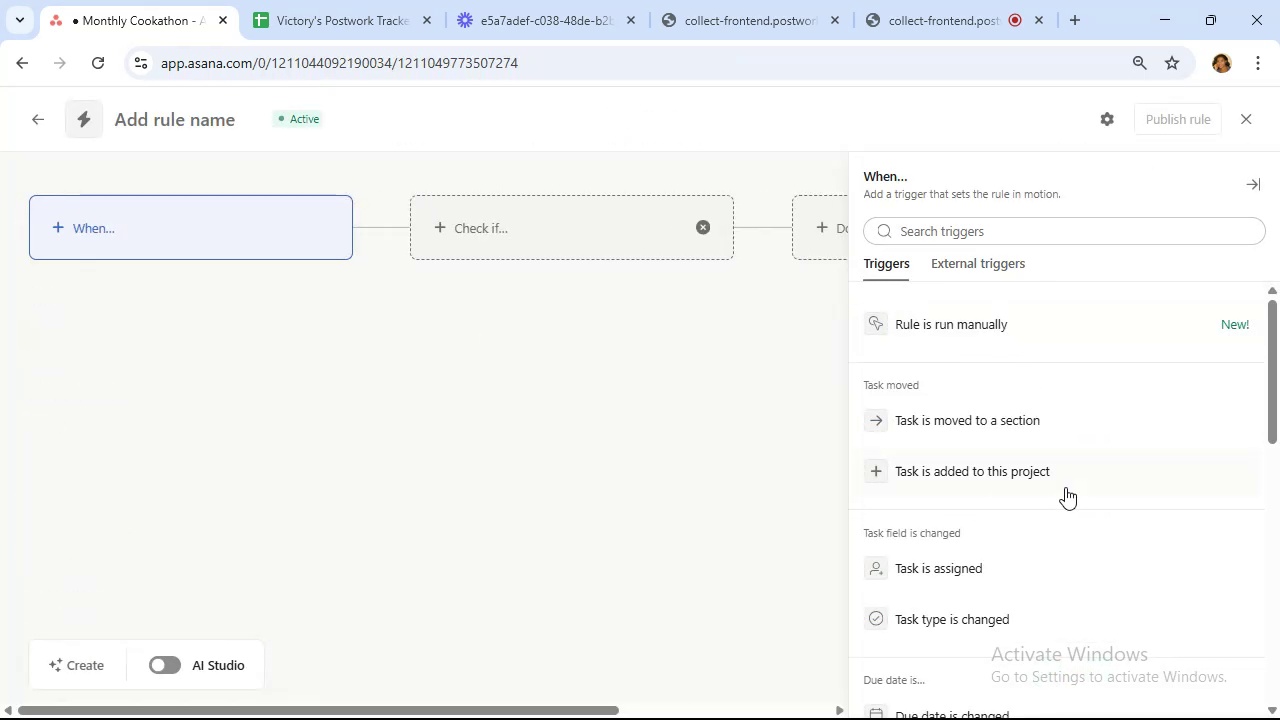 
left_click([1036, 474])
 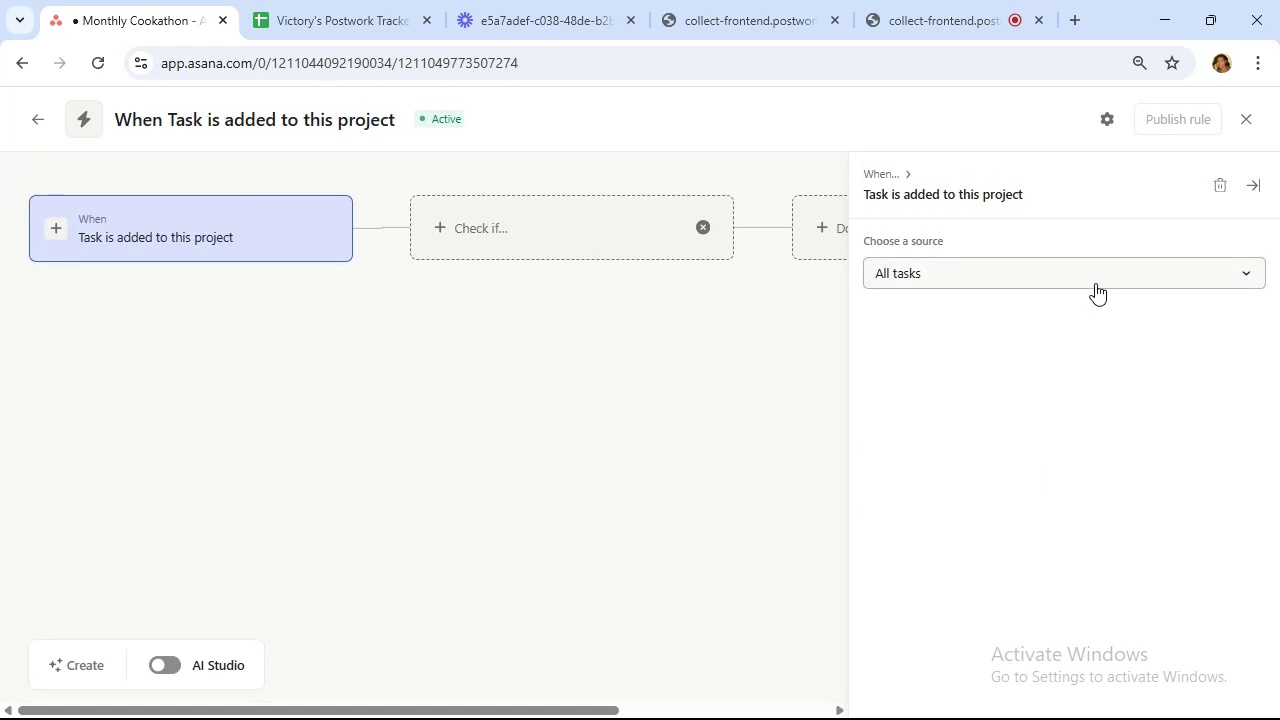 
wait(11.08)
 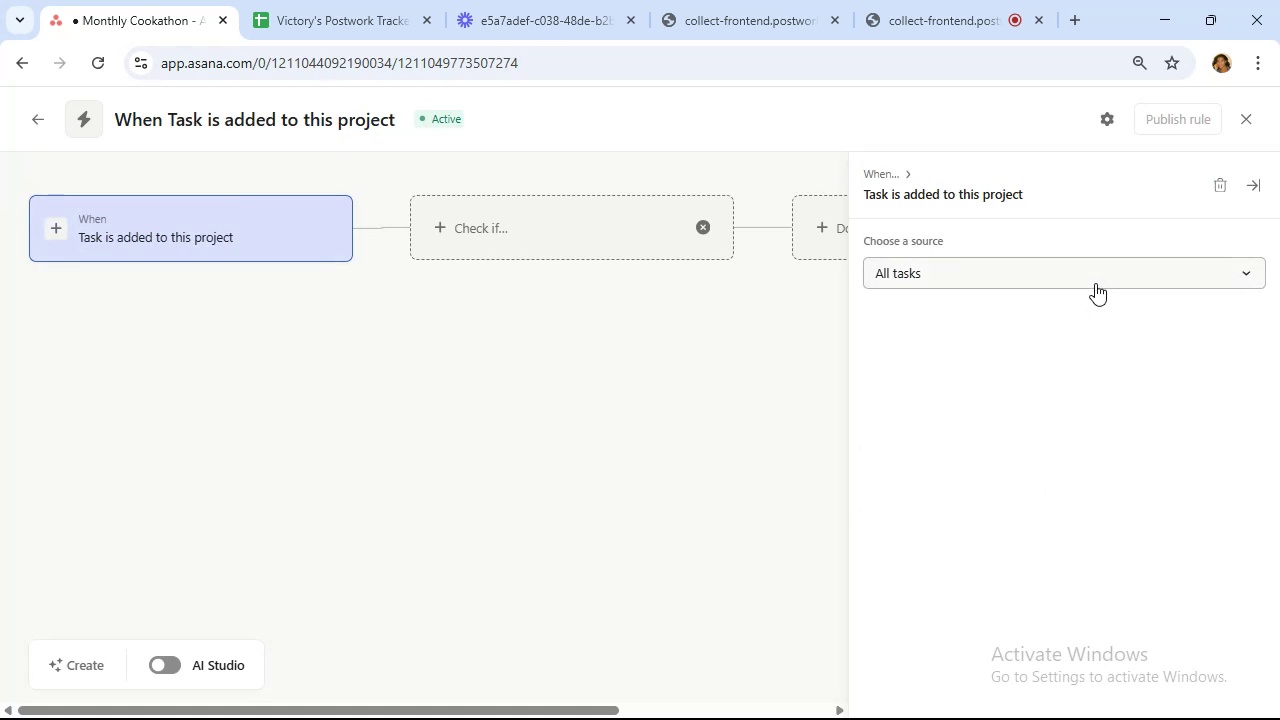 
left_click([1036, 284])
 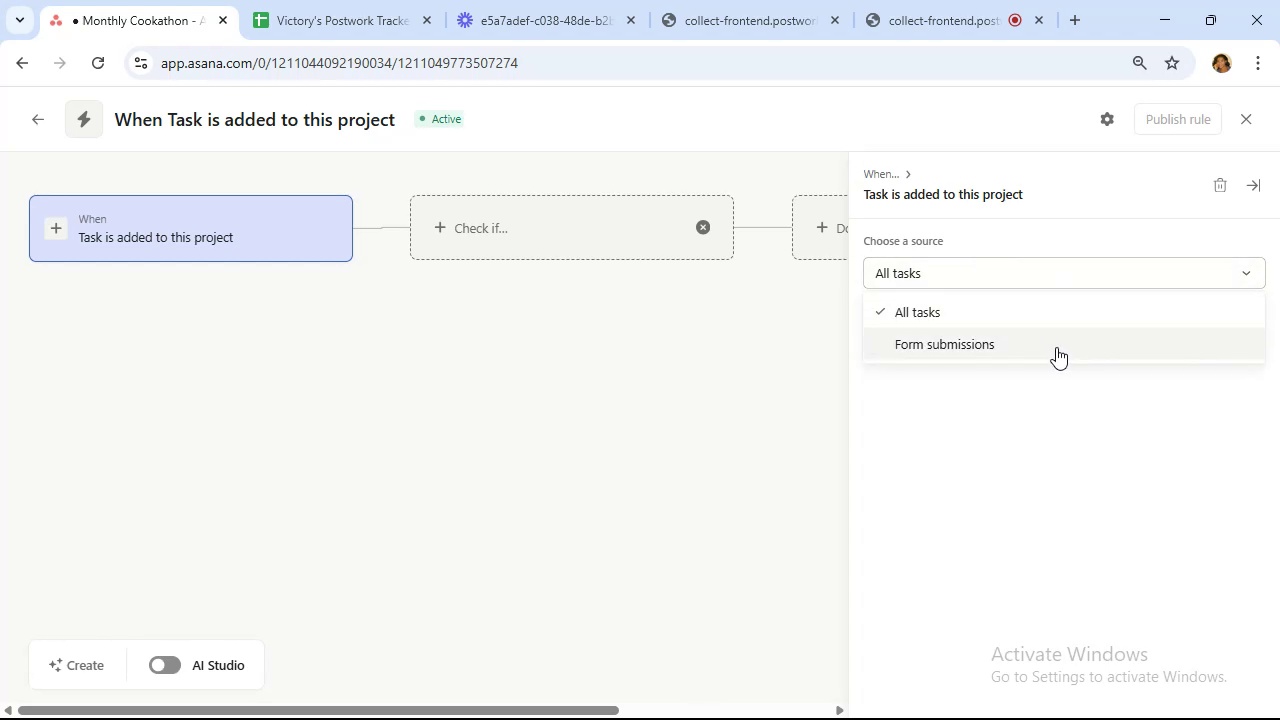 
left_click([1052, 341])
 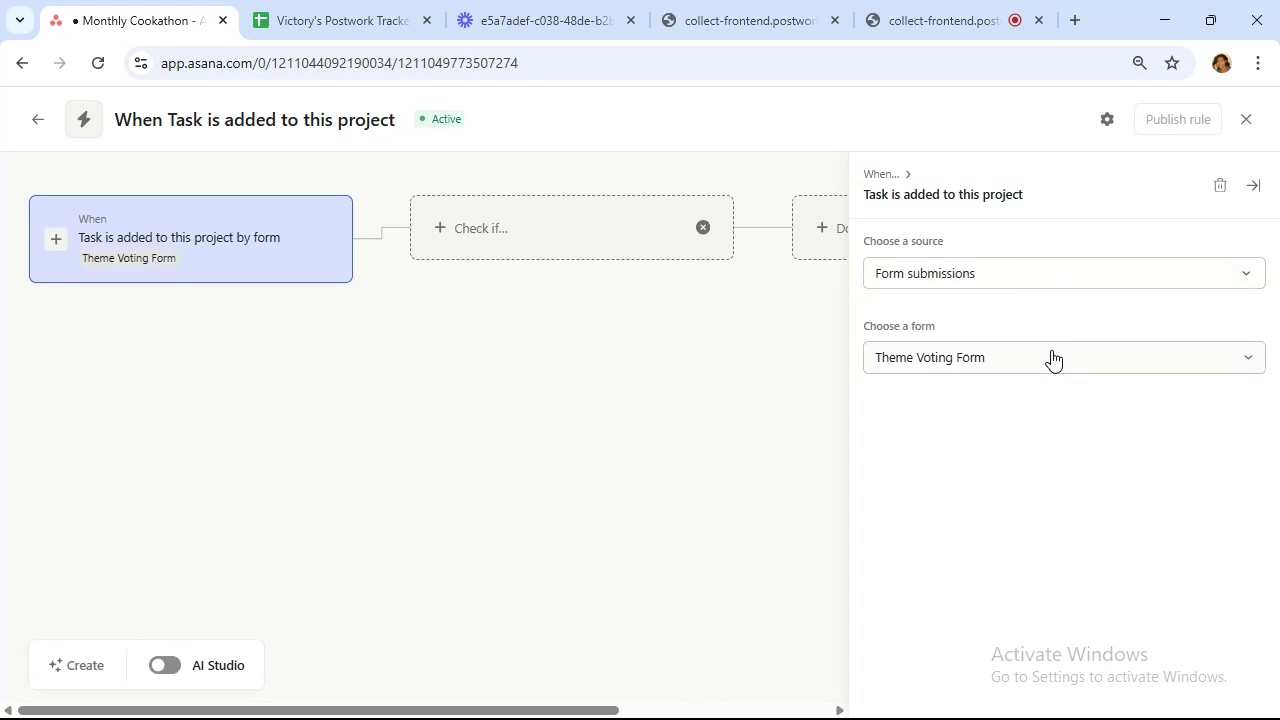 
left_click([1054, 352])
 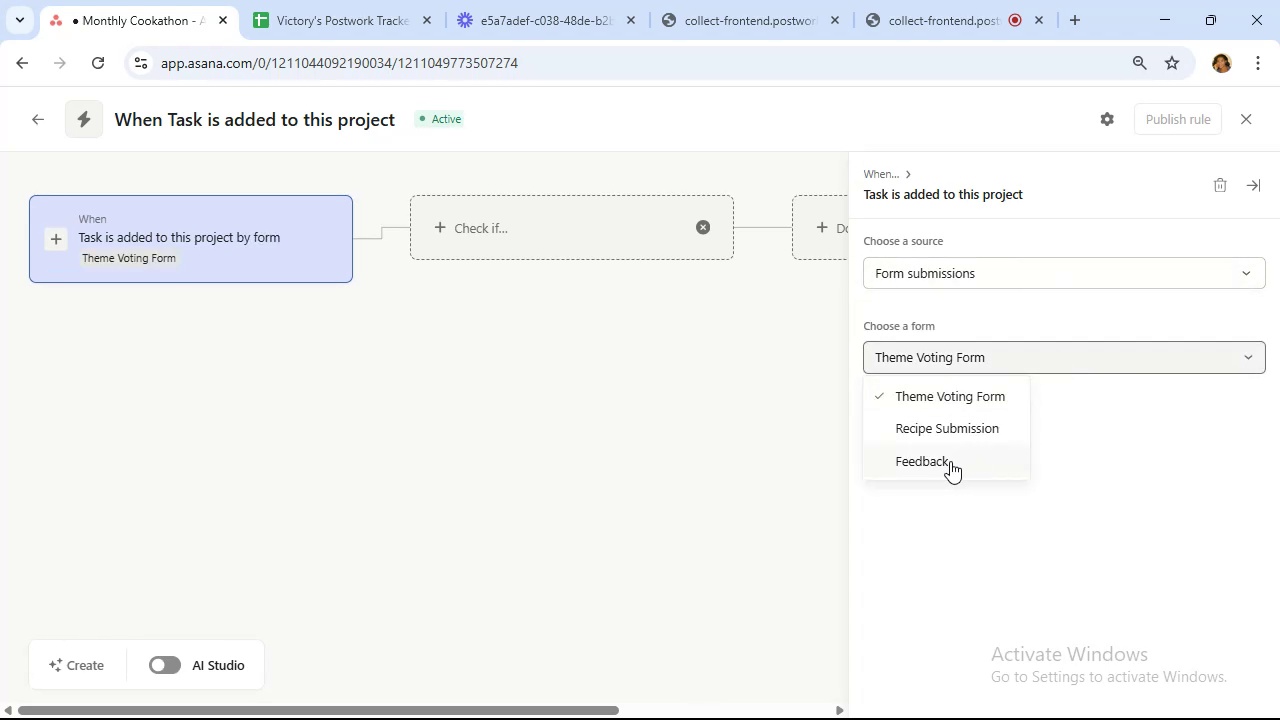 
left_click([950, 461])
 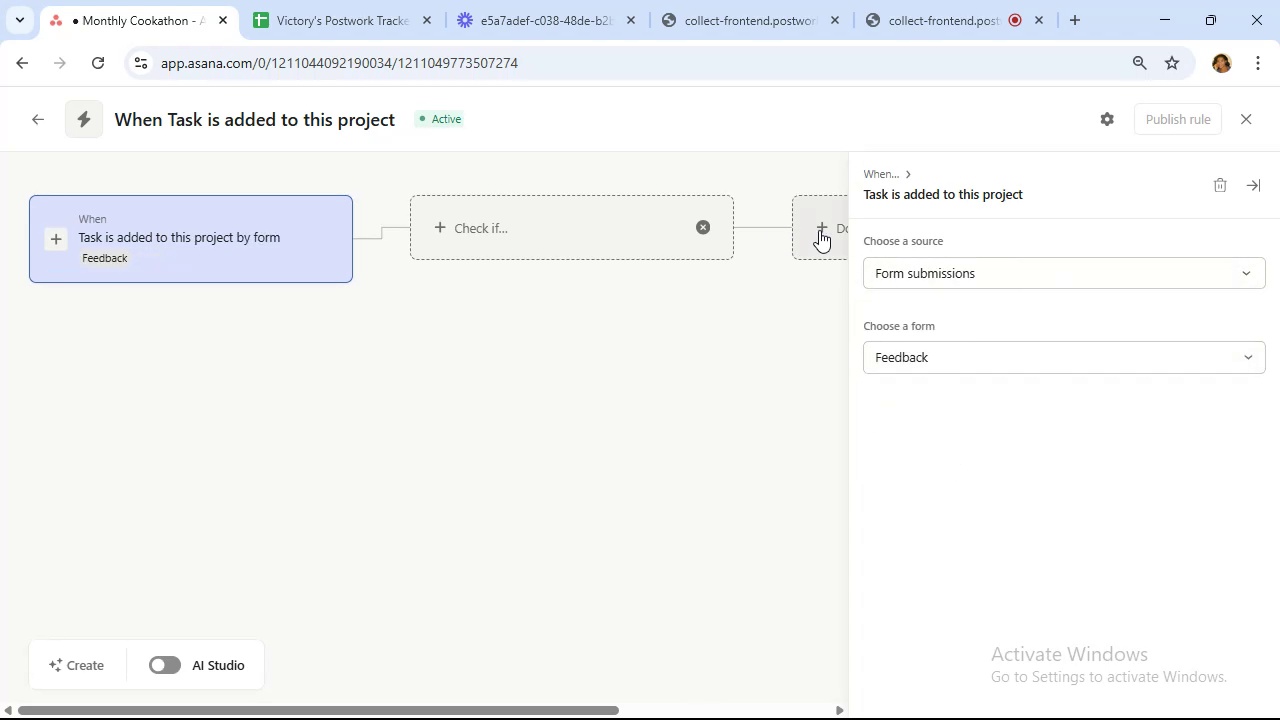 
left_click([815, 232])
 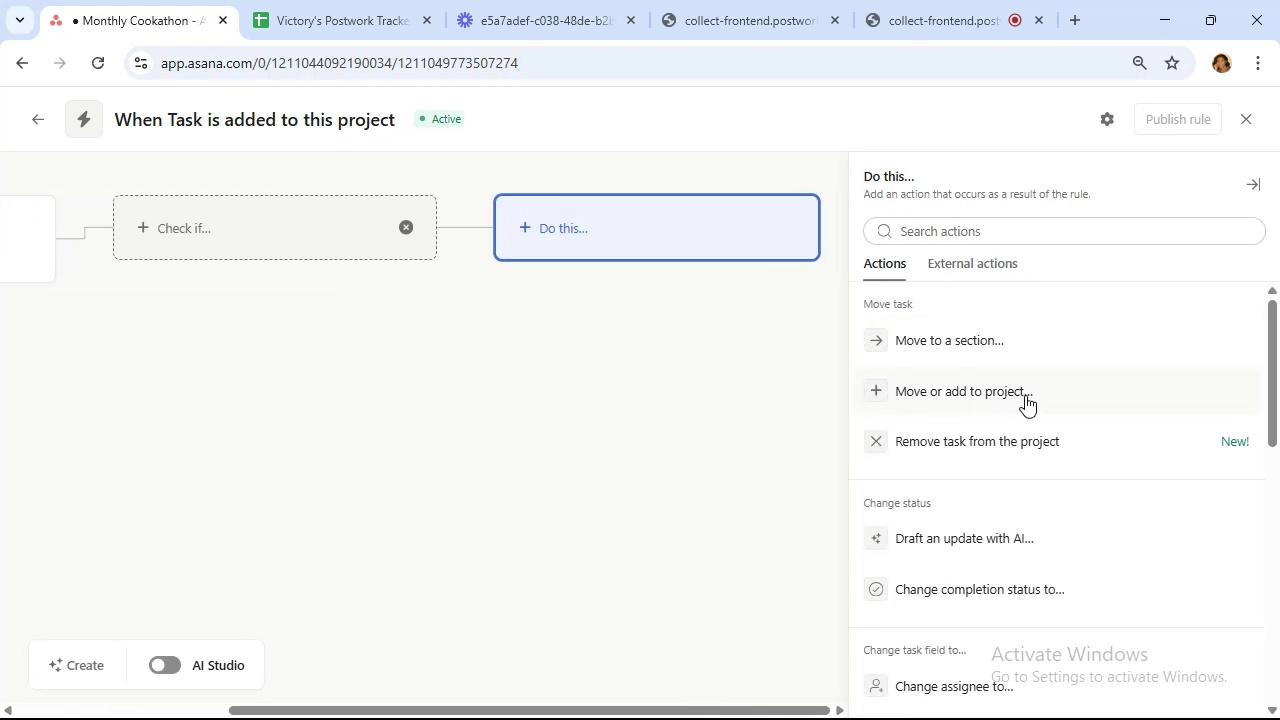 
scroll: coordinate [1024, 392], scroll_direction: down, amount: 4.0
 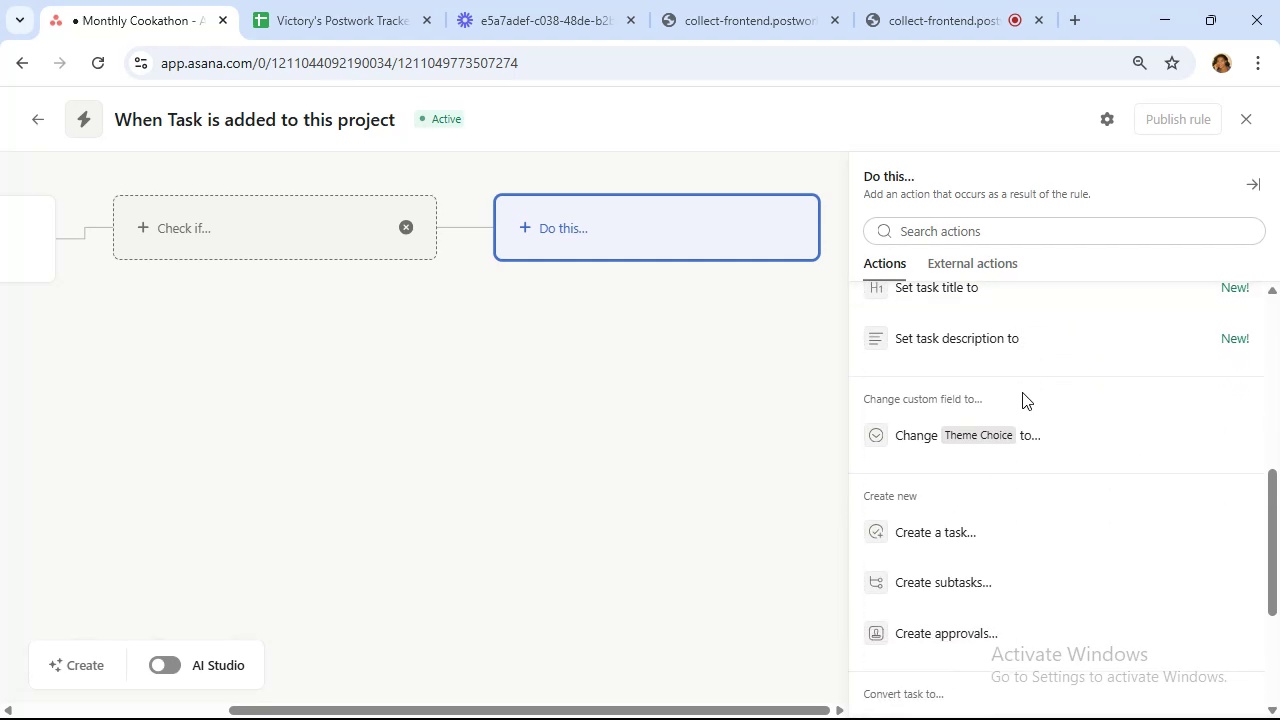 
wait(6.2)
 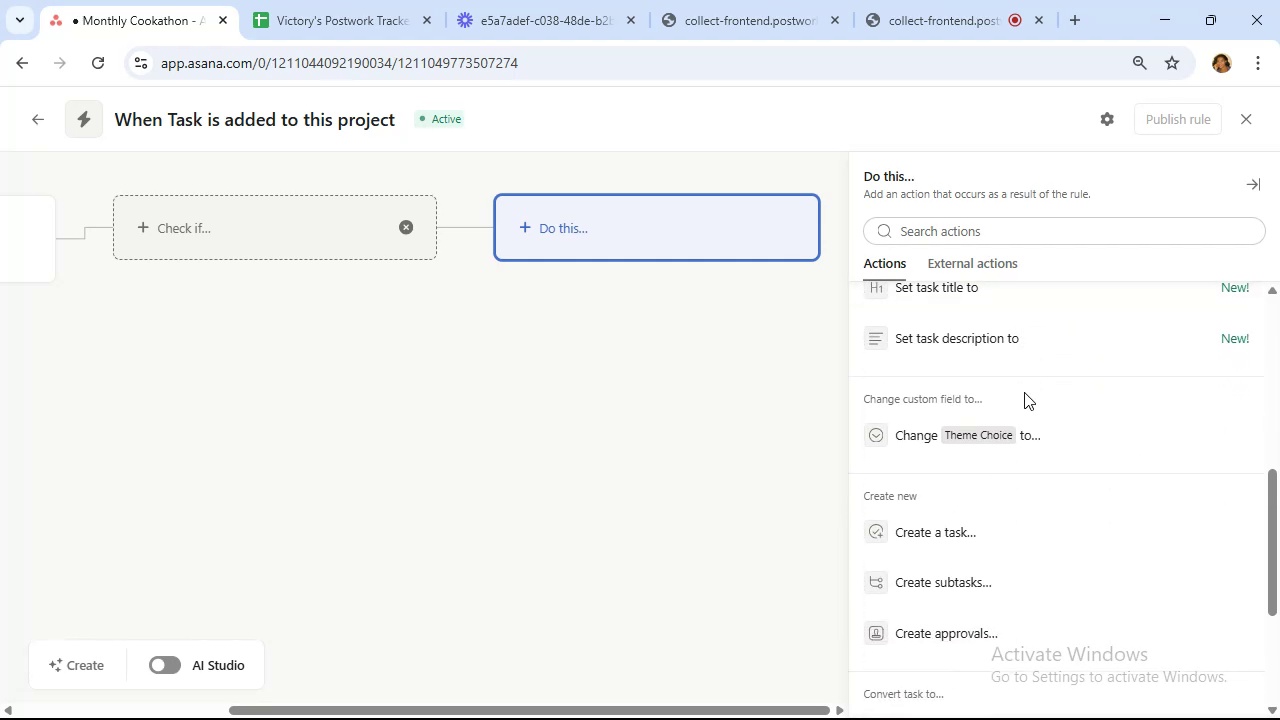 
scroll: coordinate [1022, 392], scroll_direction: up, amount: 9.0
 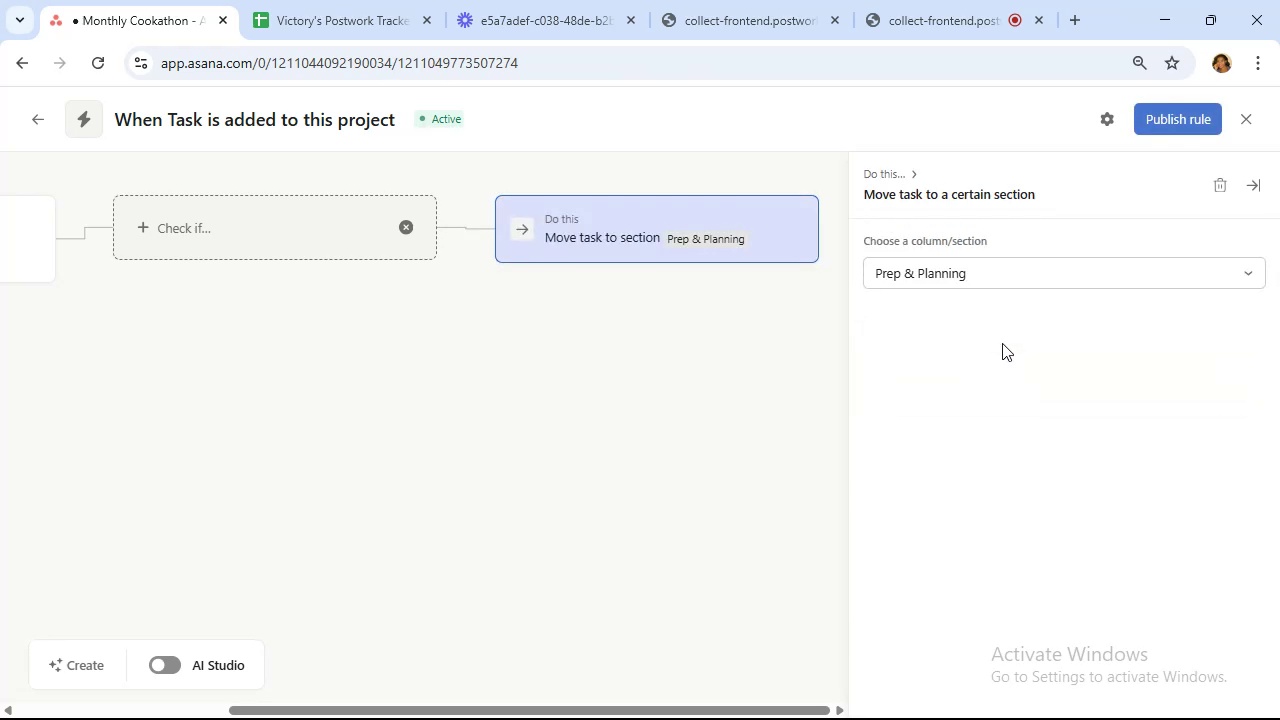 
left_click([985, 278])
 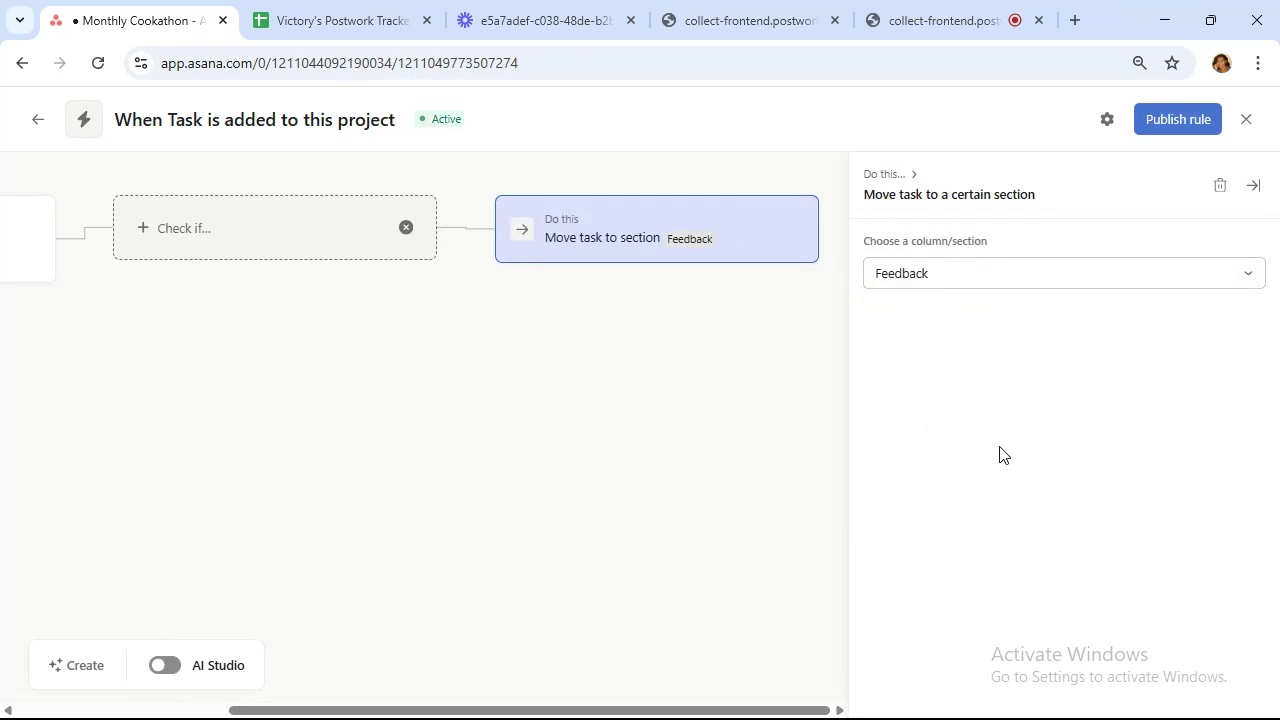 
wait(12.57)
 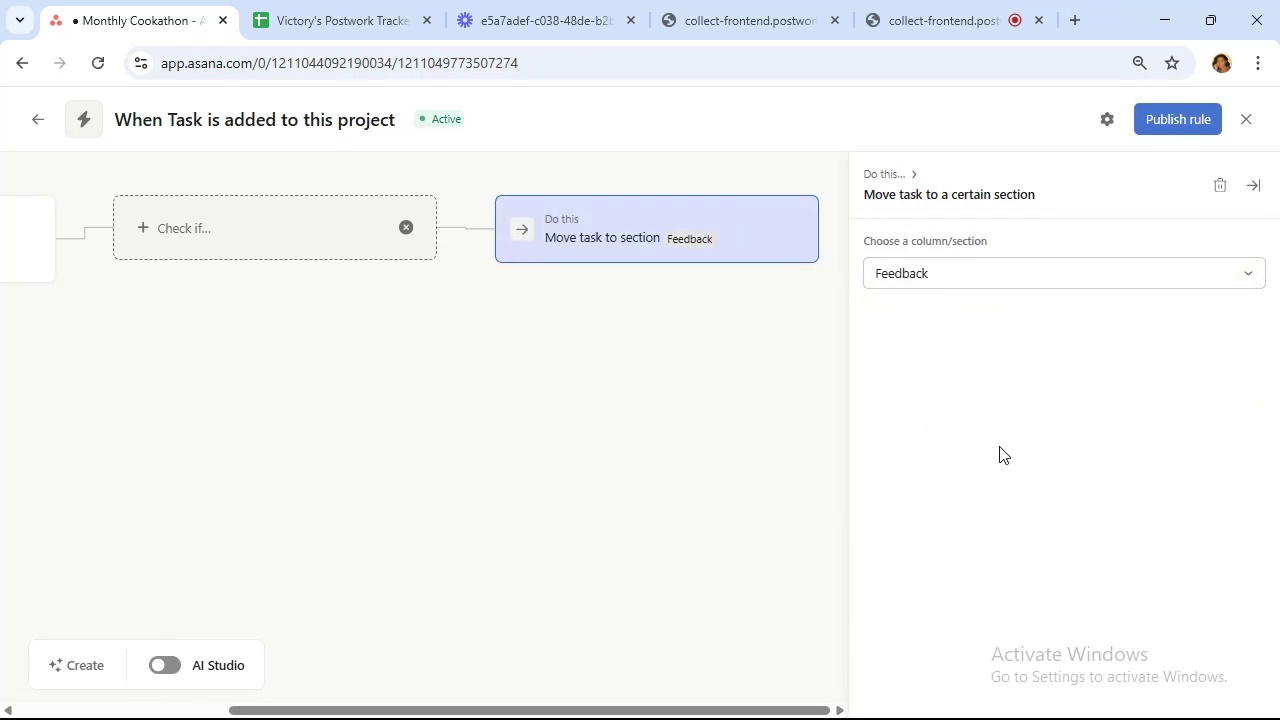 
left_click_drag(start_coordinate=[395, 118], to_coordinate=[12, 89])
 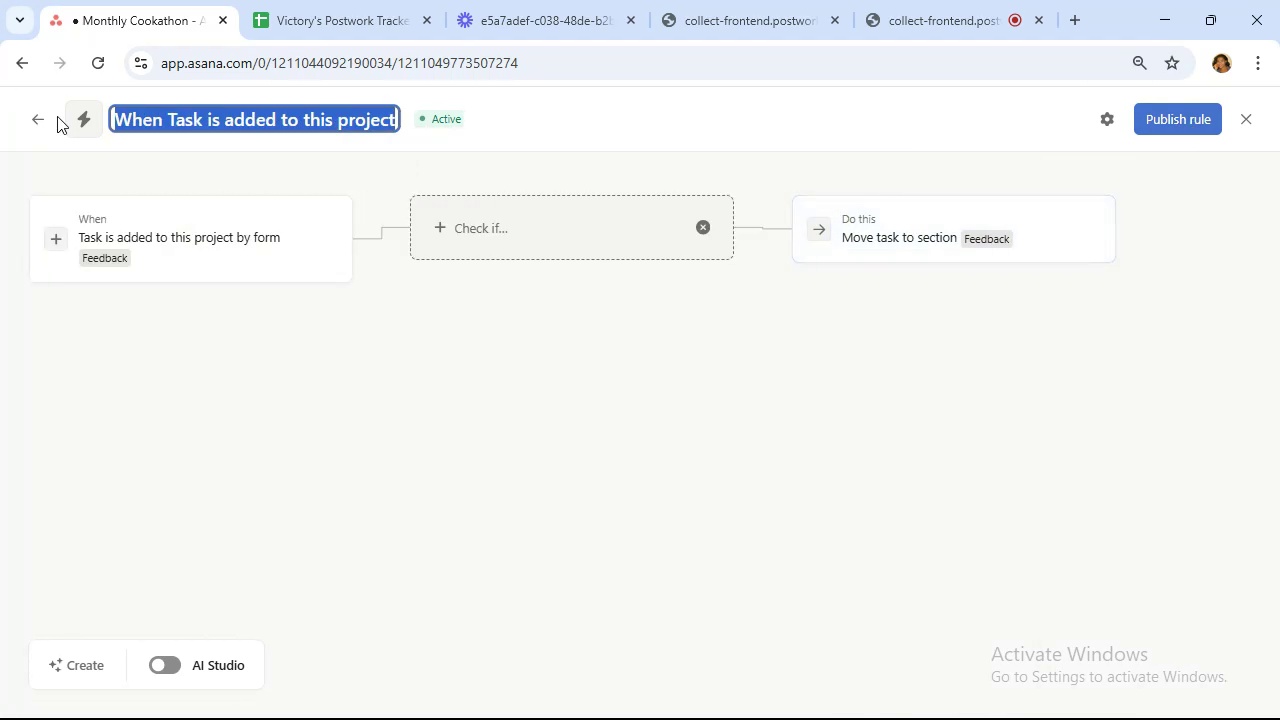 
type(Feedback form)
 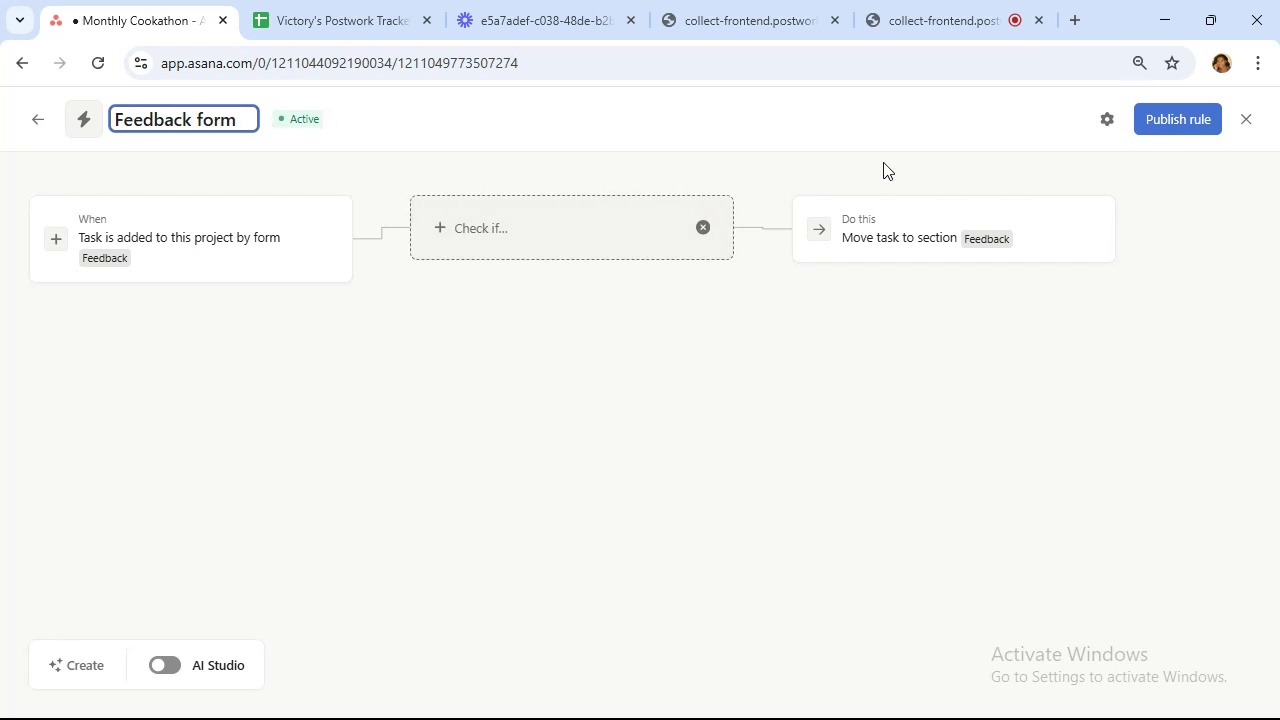 
left_click([1171, 110])
 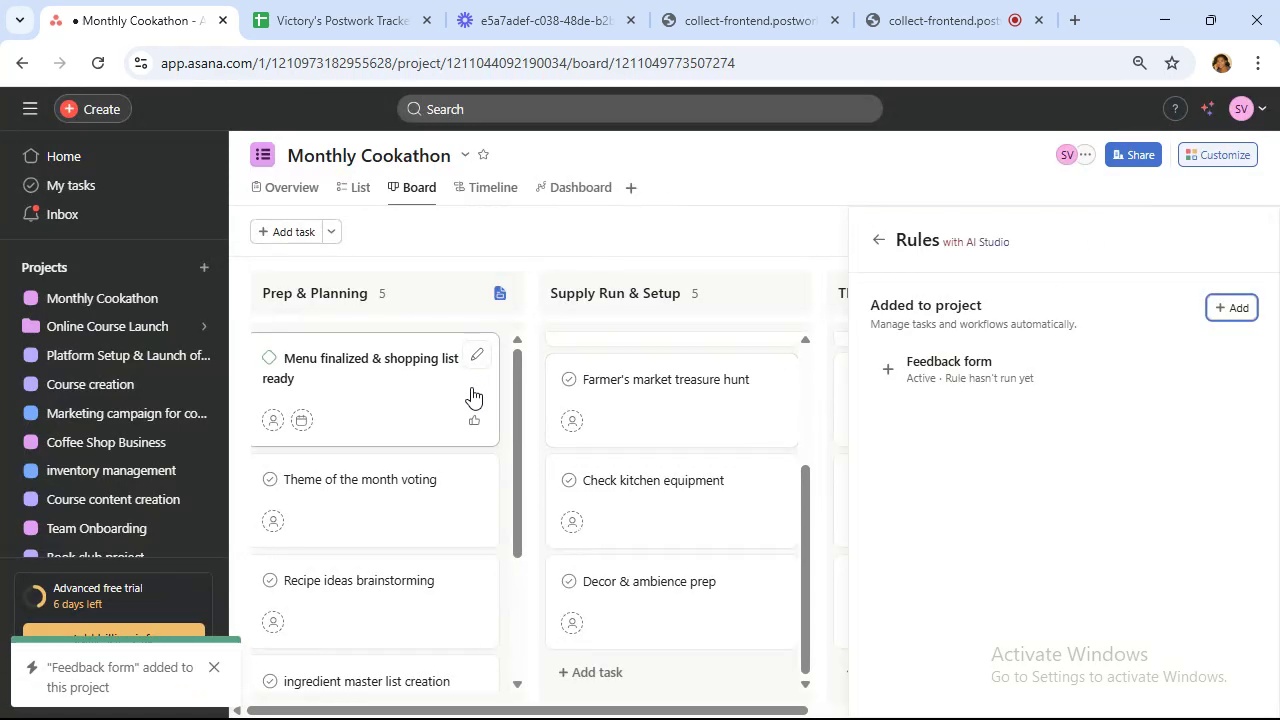 
wait(8.87)
 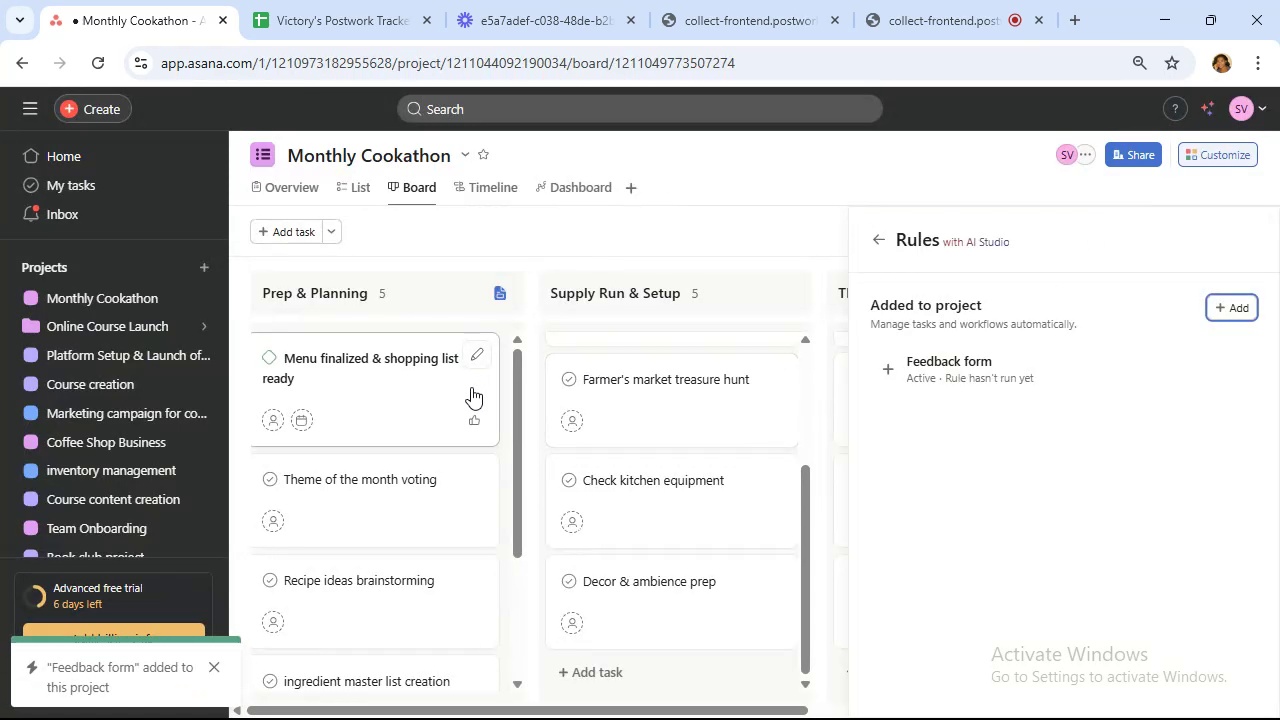 
left_click([877, 239])
 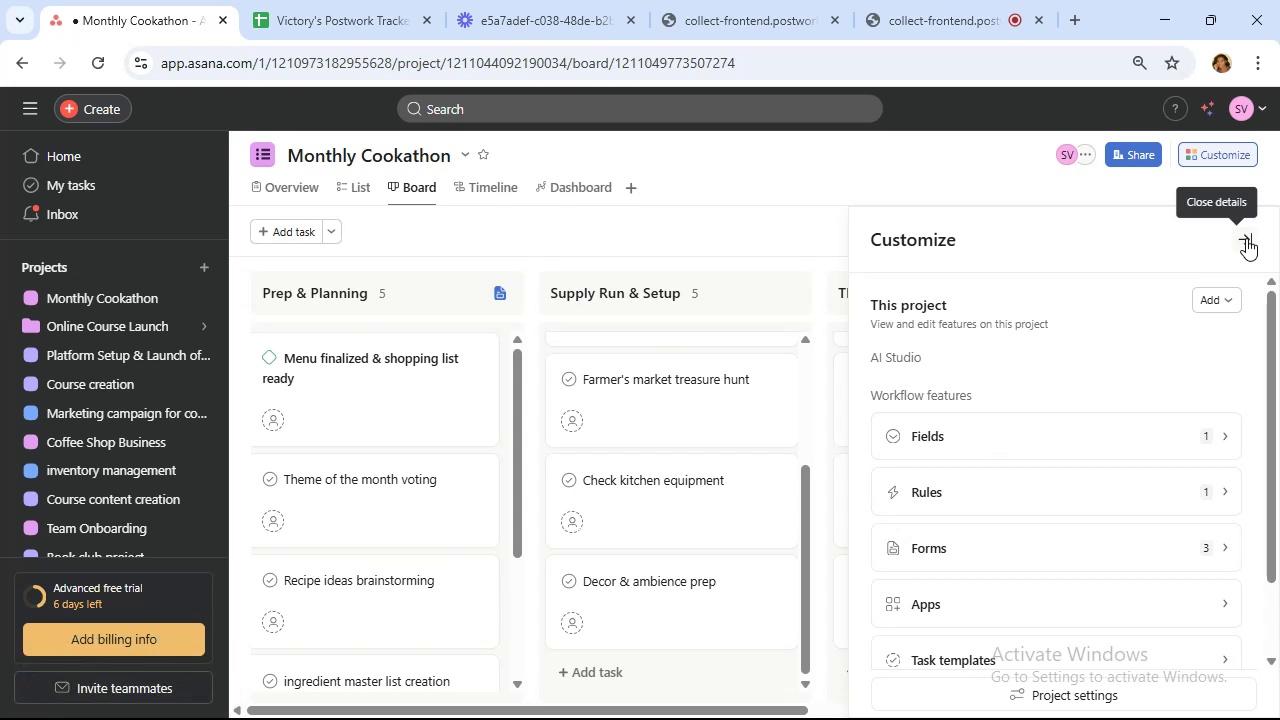 
wait(14.68)
 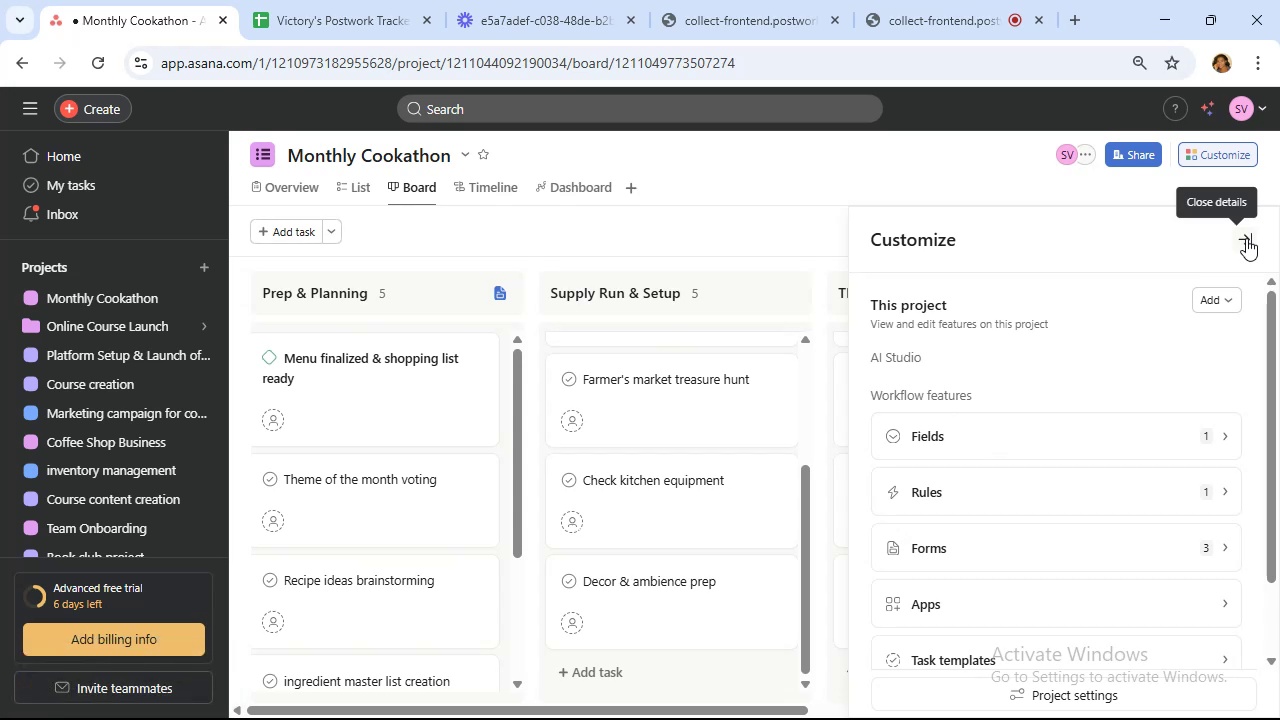 
left_click([1047, 494])
 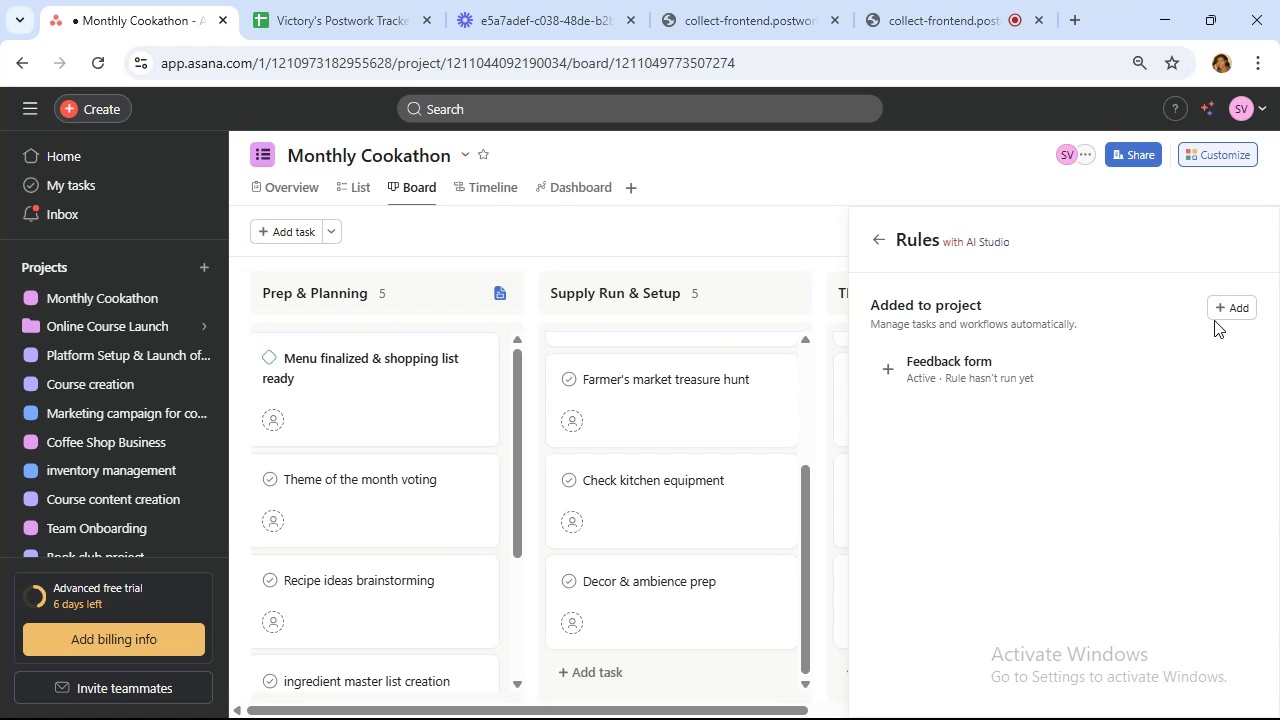 
left_click([1232, 306])
 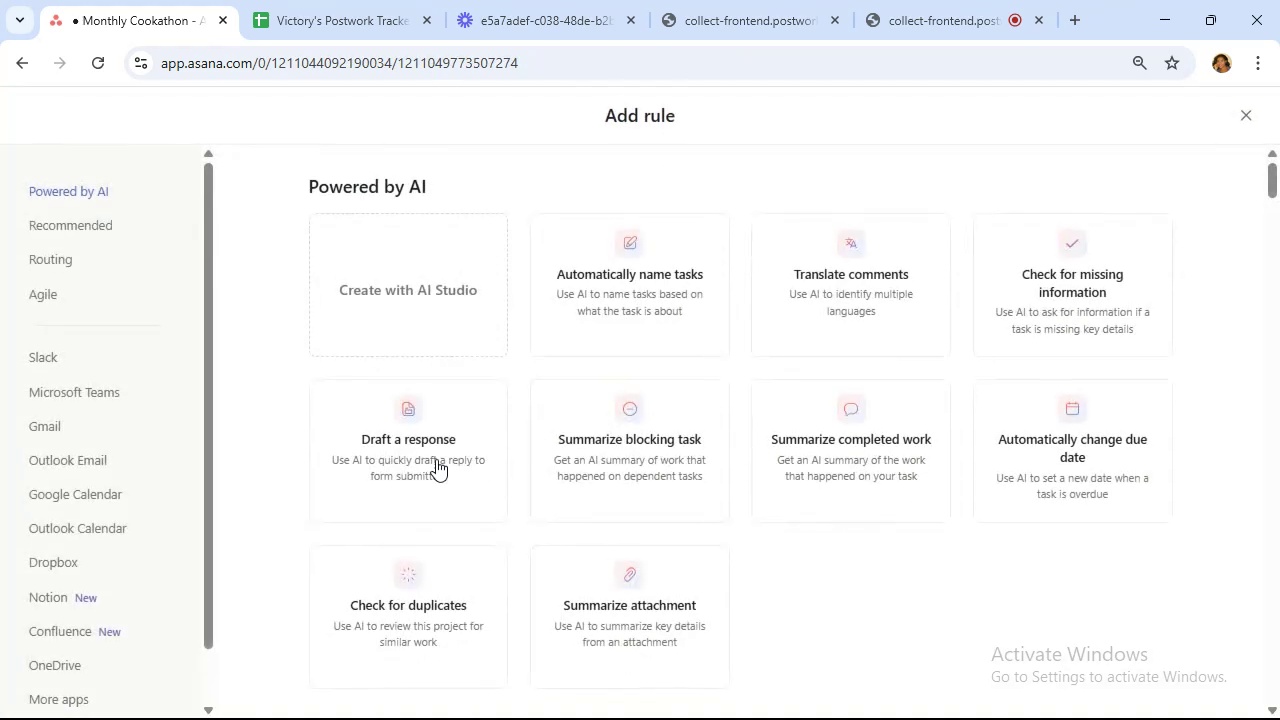 
scroll: coordinate [426, 452], scroll_direction: down, amount: 5.0
 